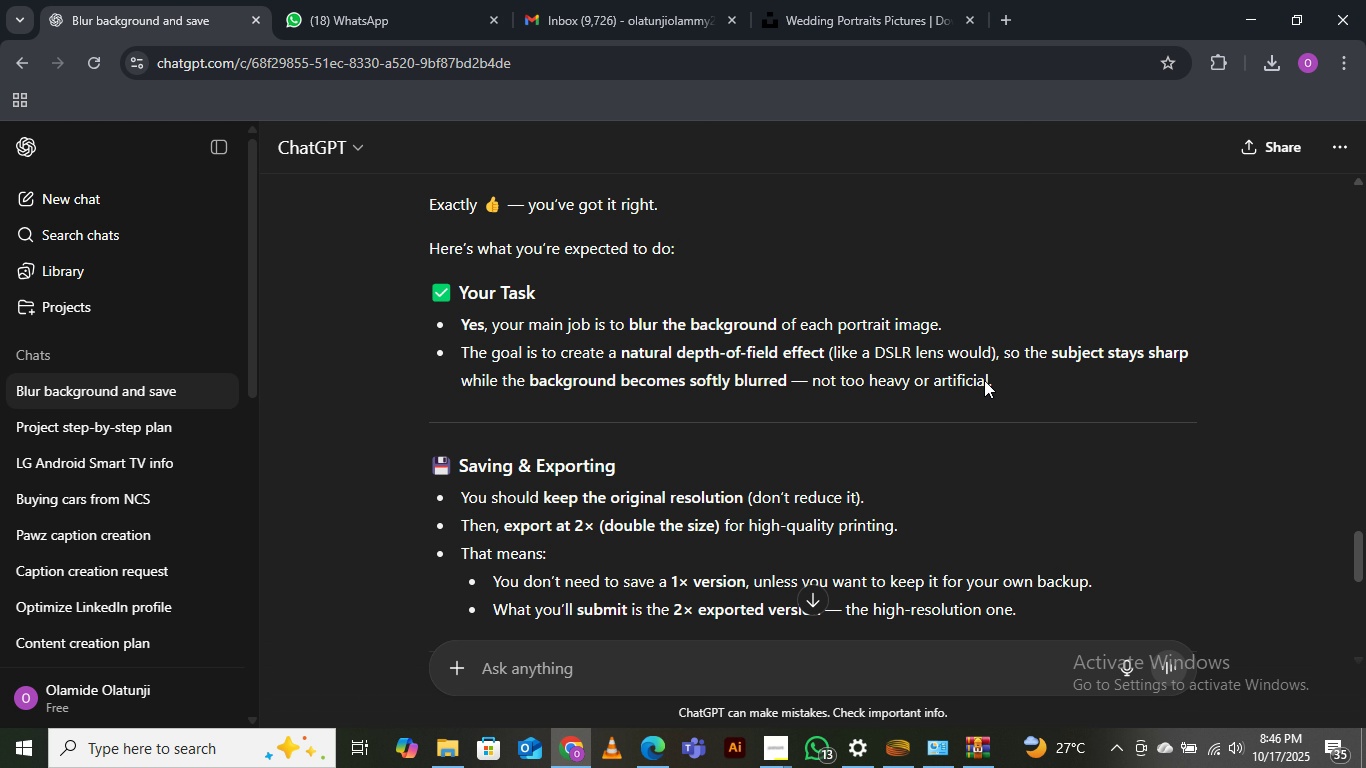 
scroll: coordinate [984, 380], scroll_direction: down, amount: 1.0
 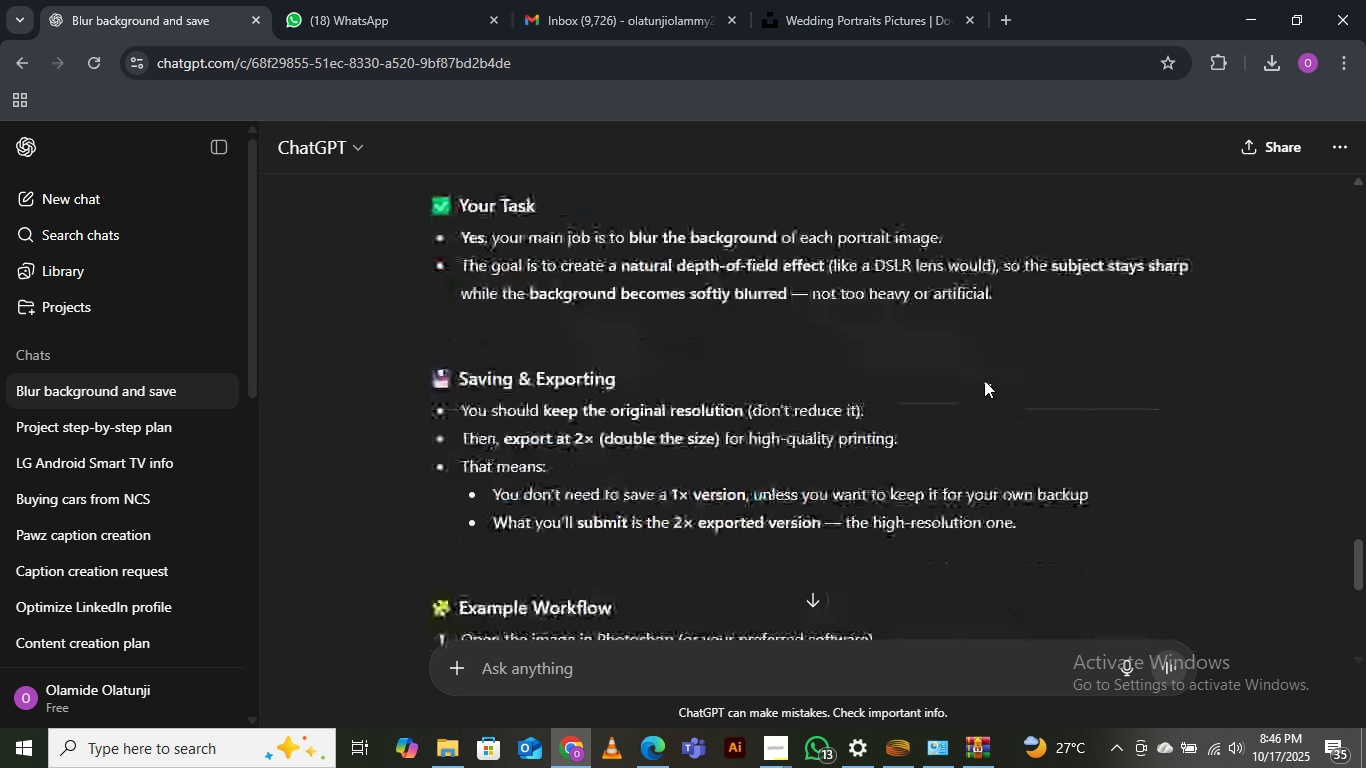 
scroll: coordinate [984, 380], scroll_direction: up, amount: 1.0
 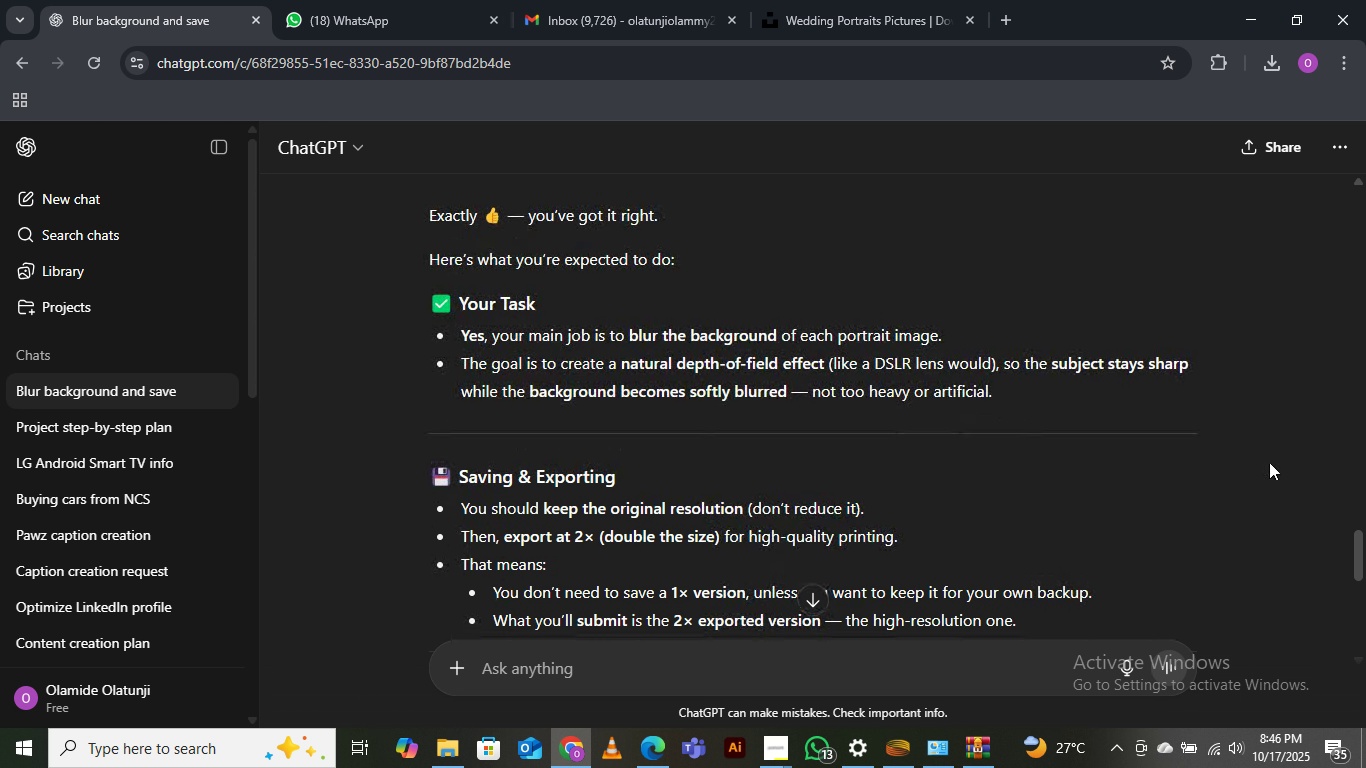 
wait(8.61)
 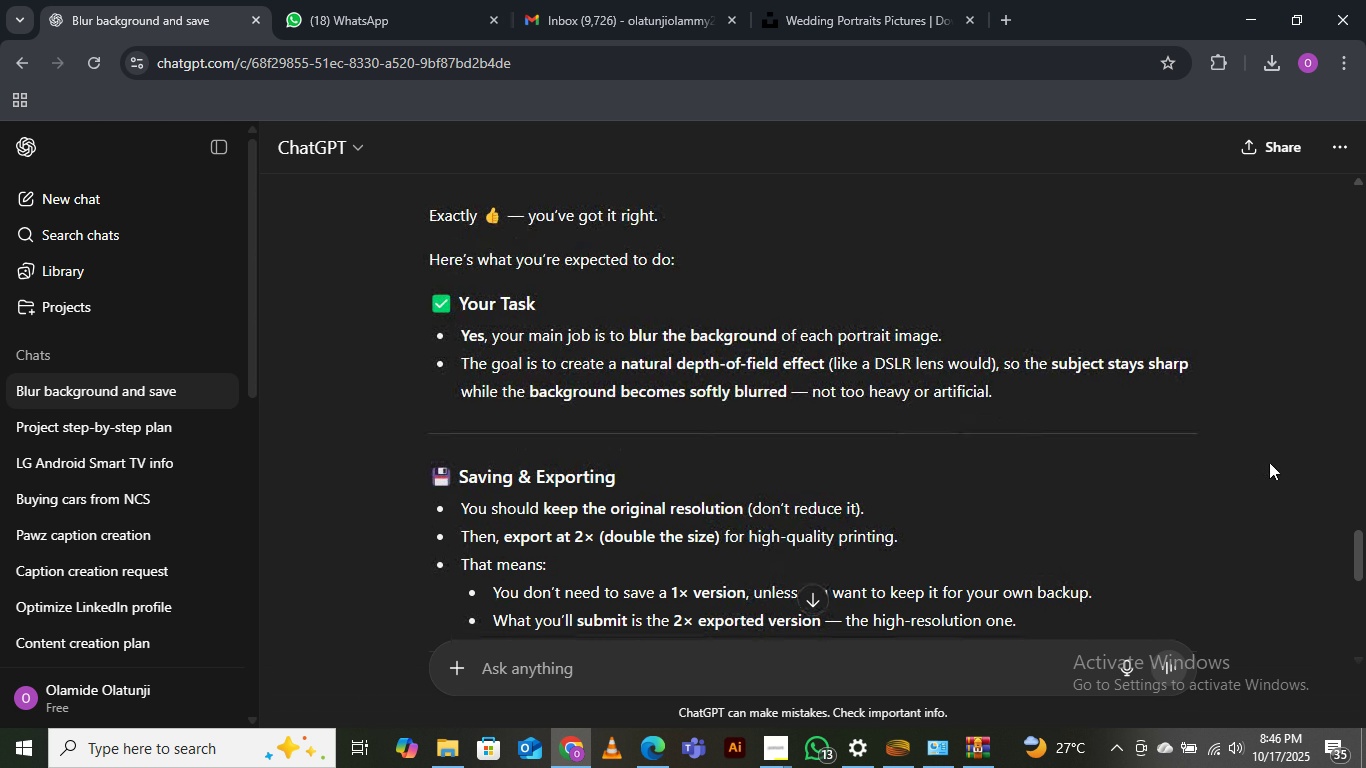 
scroll: coordinate [1269, 462], scroll_direction: down, amount: 1.0
 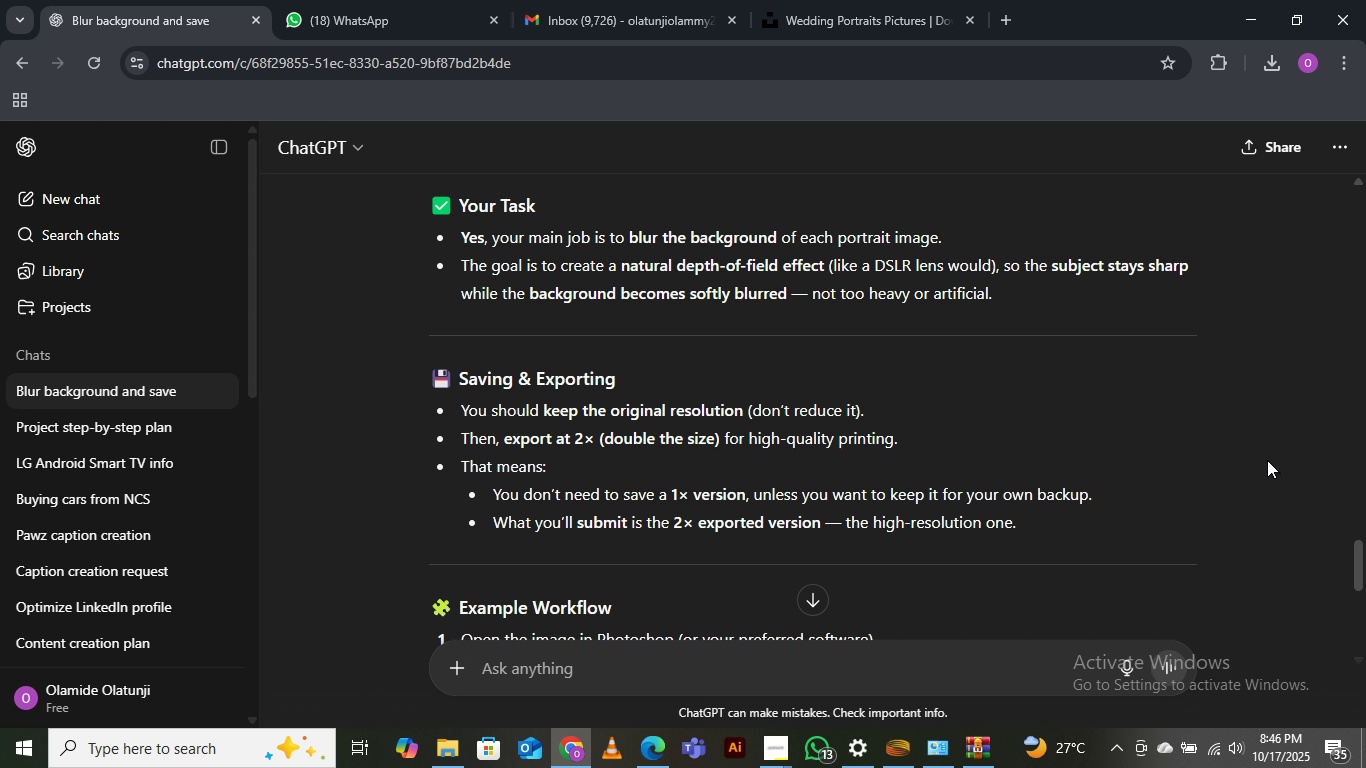 
wait(8.23)
 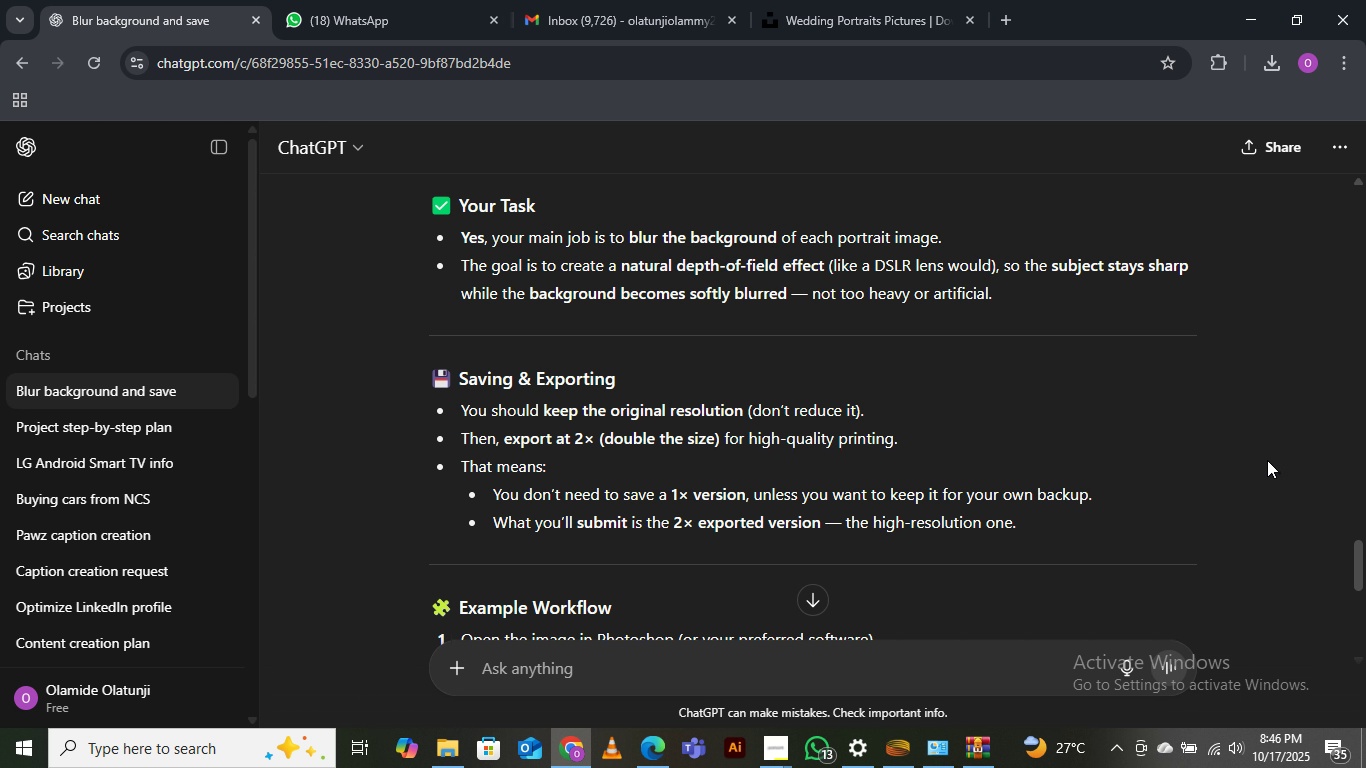 
scroll: coordinate [1237, 474], scroll_direction: up, amount: 2.0
 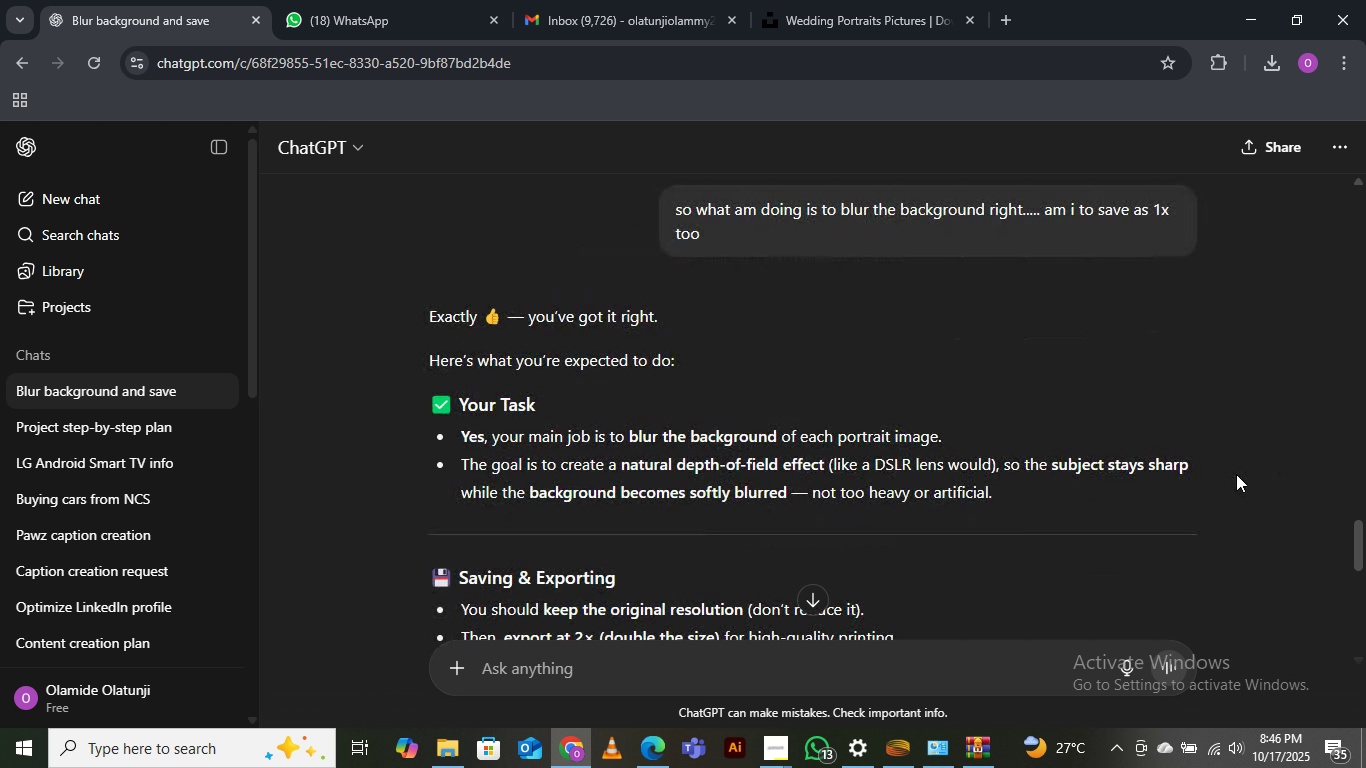 
scroll: coordinate [1236, 474], scroll_direction: down, amount: 2.0
 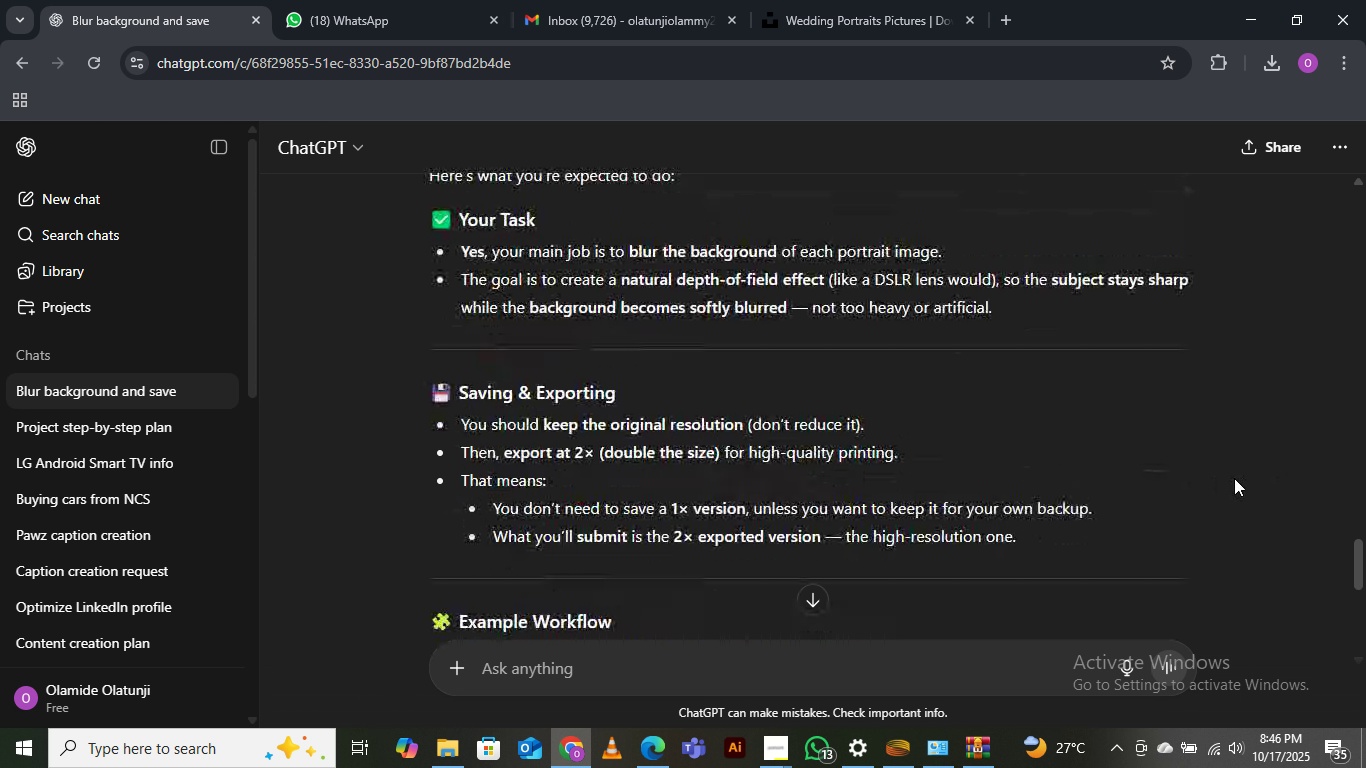 
scroll: coordinate [1234, 478], scroll_direction: up, amount: 1.0
 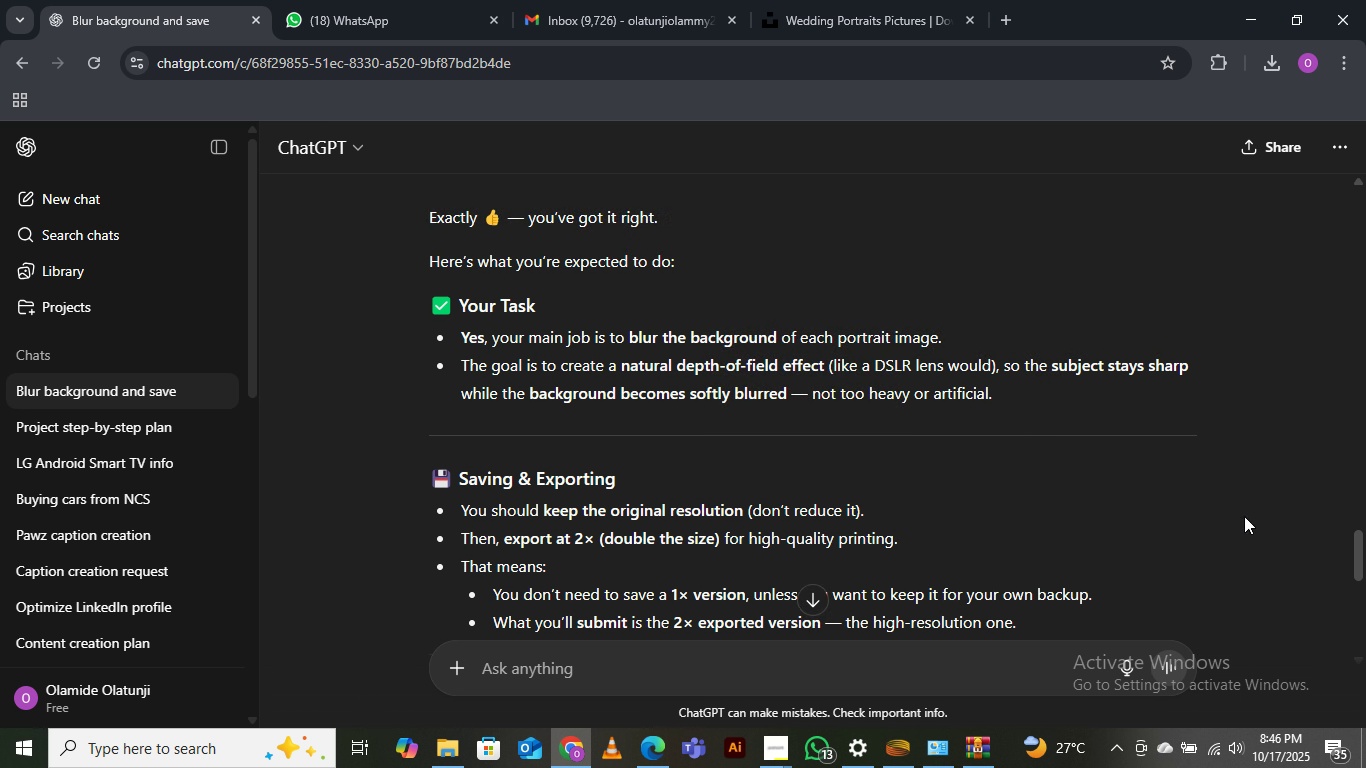 
wait(8.35)
 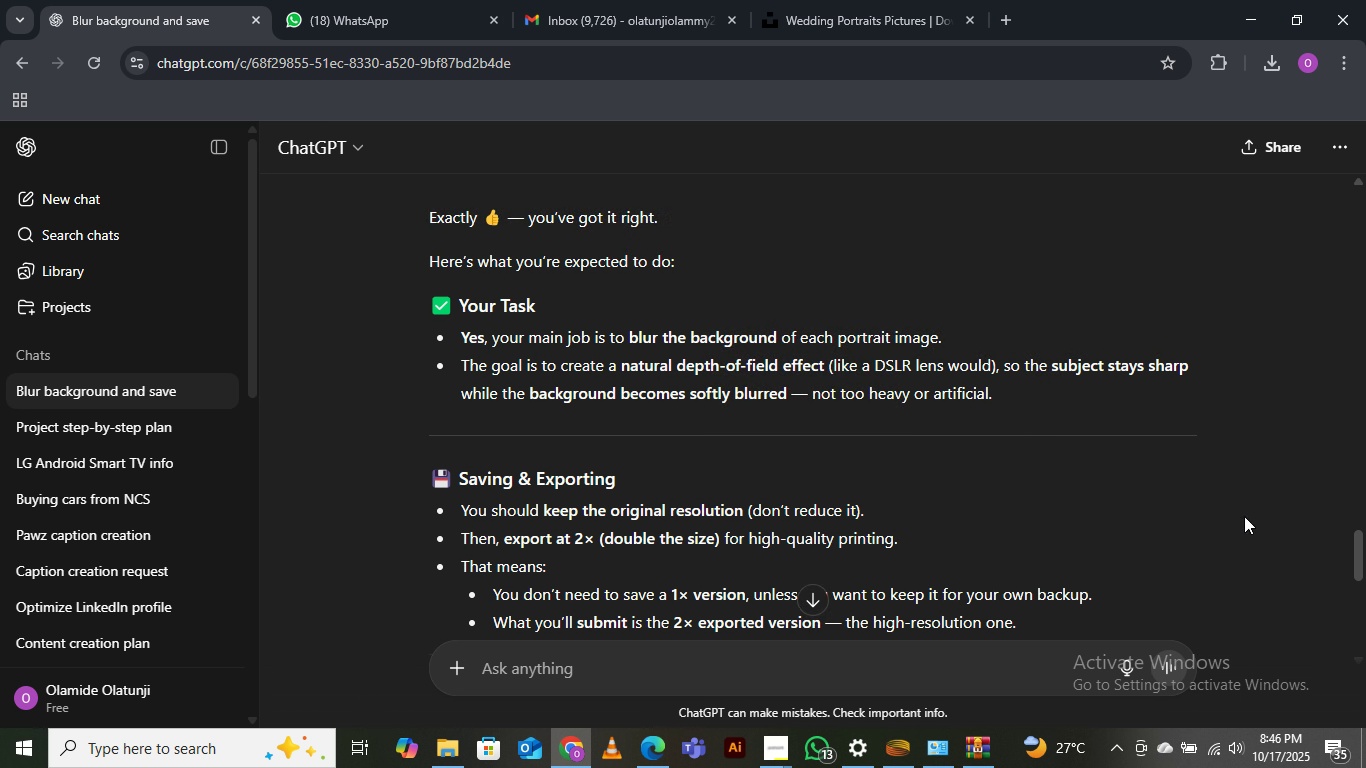 
scroll: coordinate [1217, 490], scroll_direction: down, amount: 3.0
 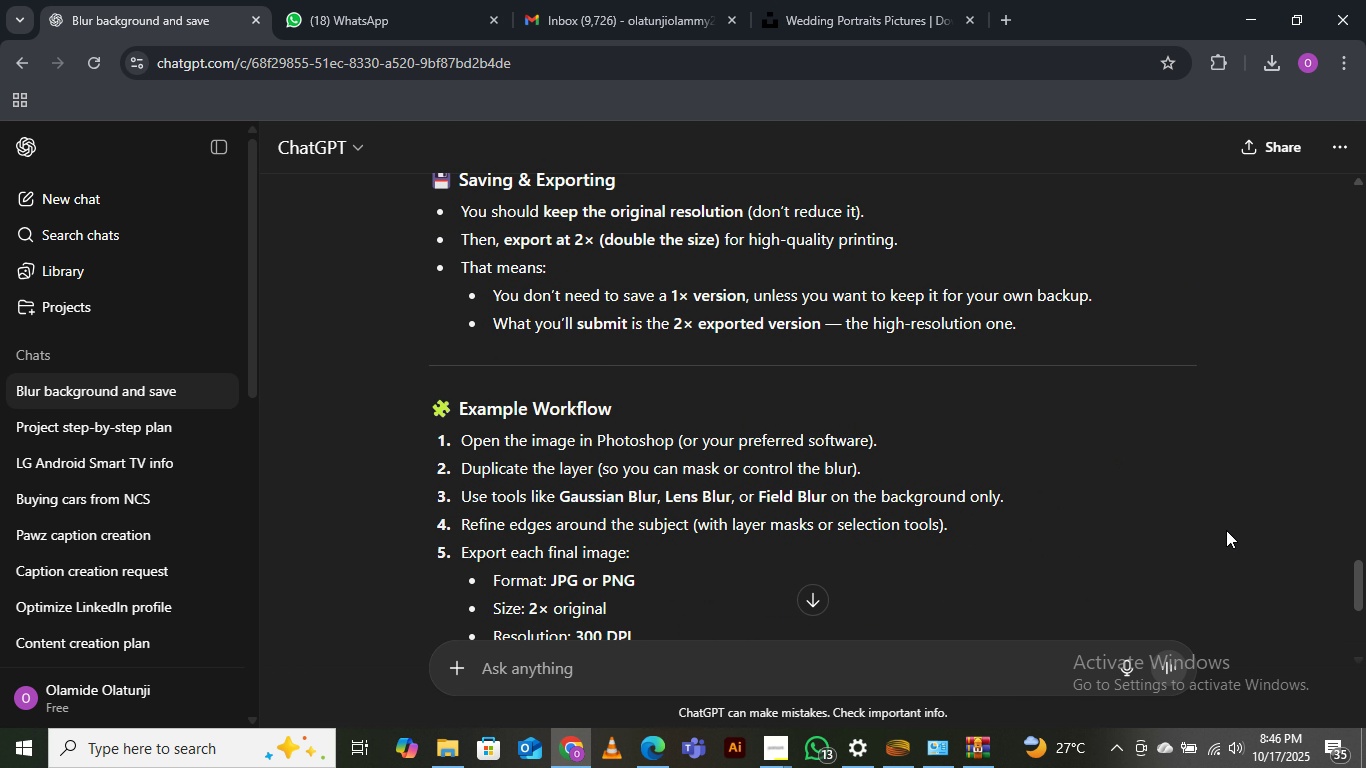 
scroll: coordinate [1226, 528], scroll_direction: up, amount: 3.0
 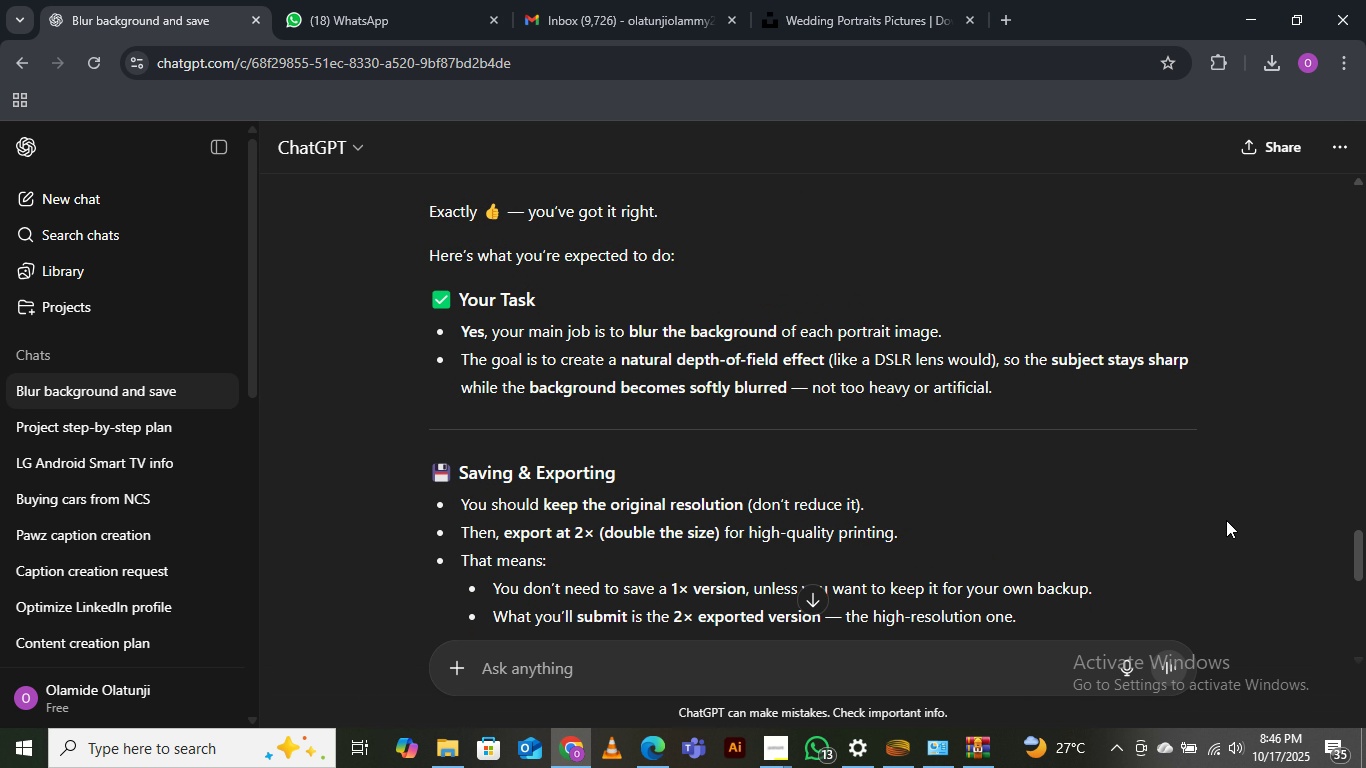 
scroll: coordinate [1226, 520], scroll_direction: down, amount: 1.0
 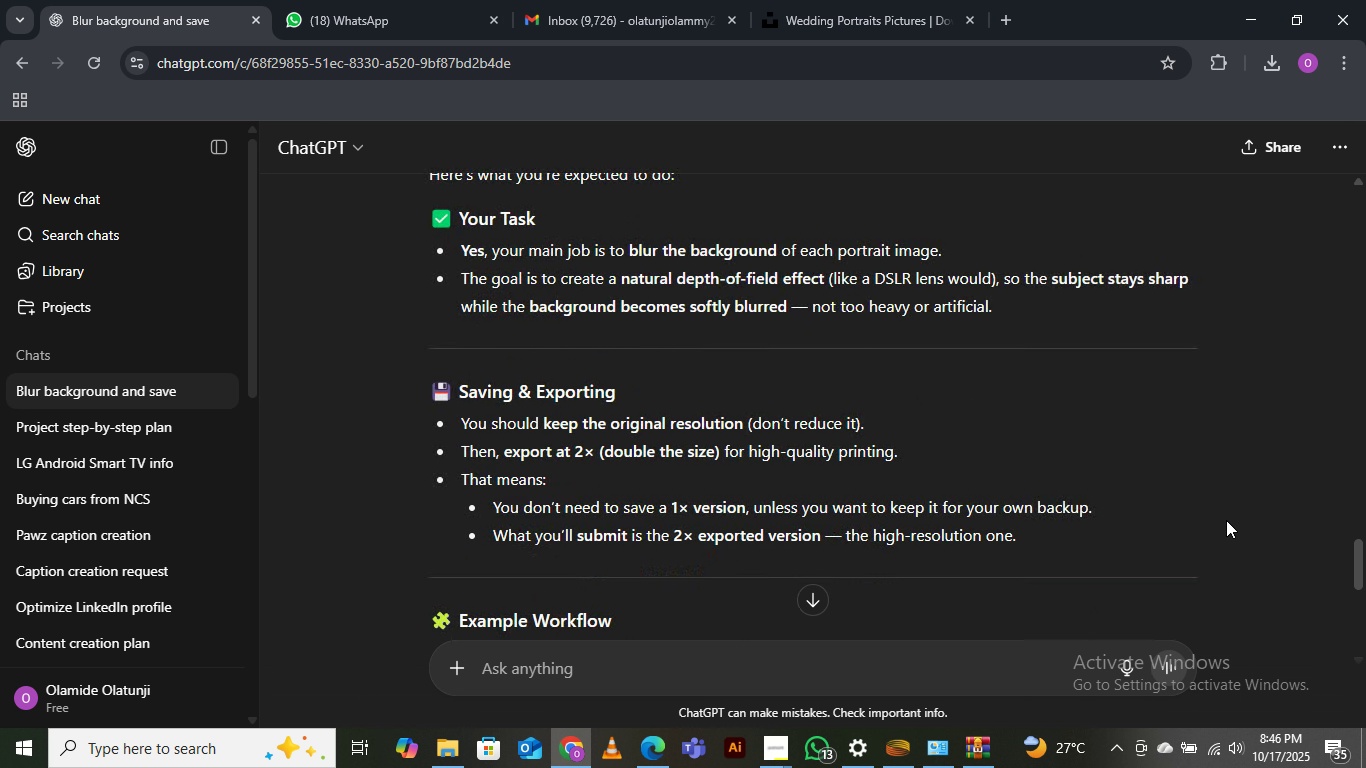 
scroll: coordinate [1226, 520], scroll_direction: up, amount: 1.0
 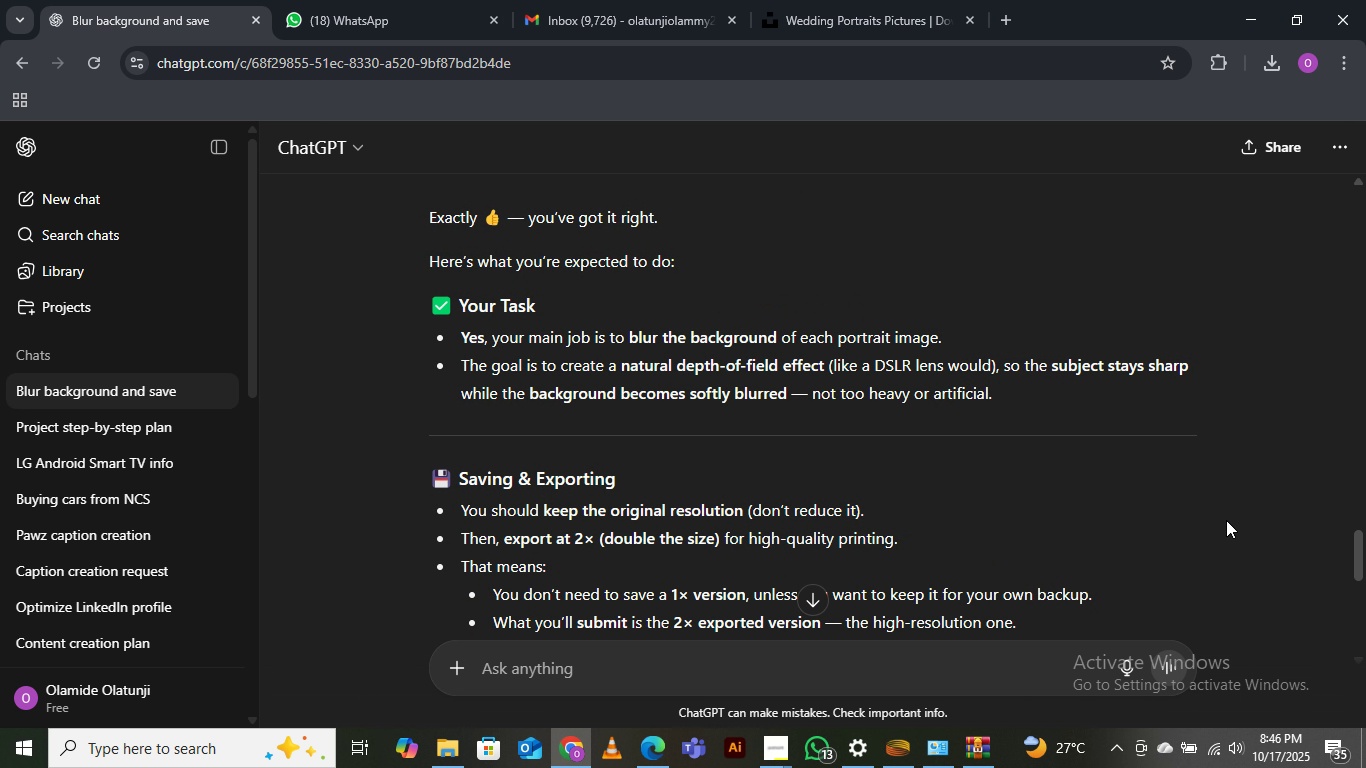 
scroll: coordinate [1226, 520], scroll_direction: down, amount: 3.0
 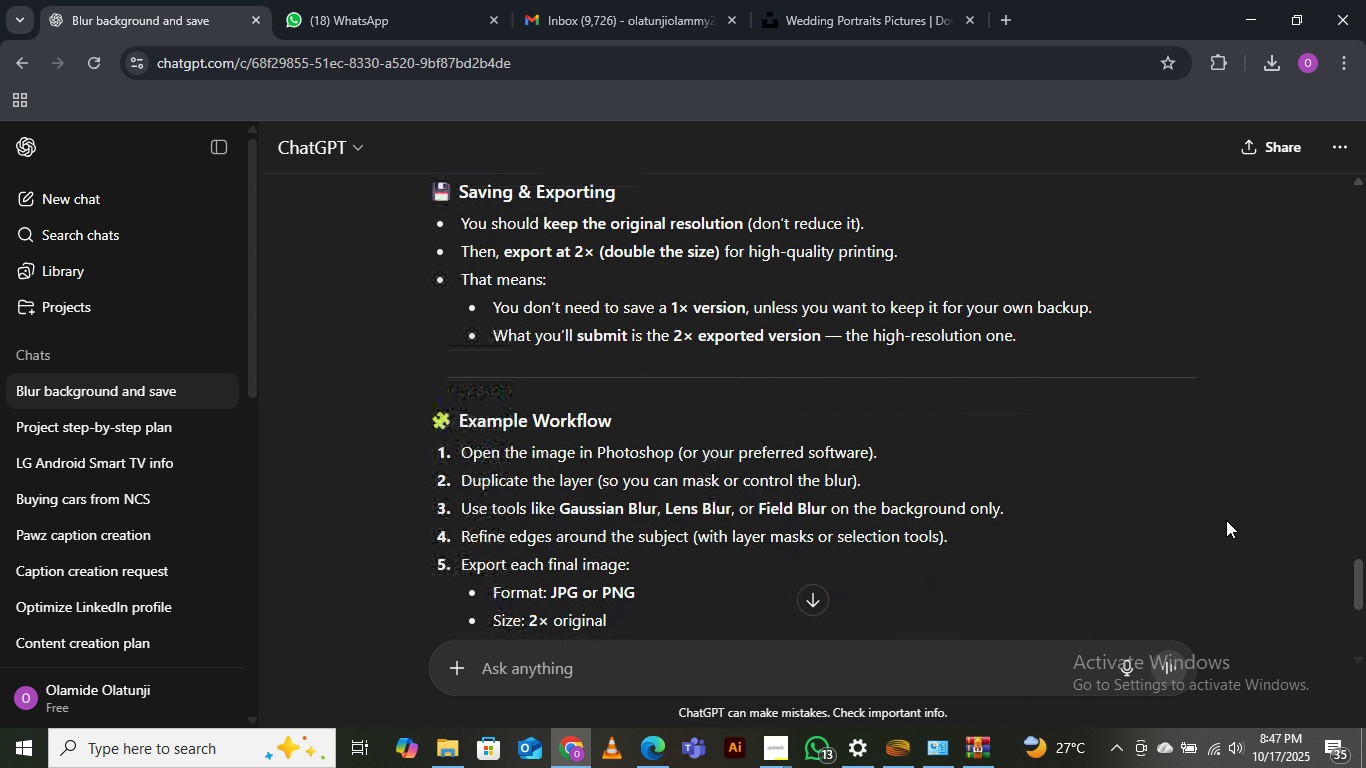 
scroll: coordinate [1226, 520], scroll_direction: up, amount: 1.0
 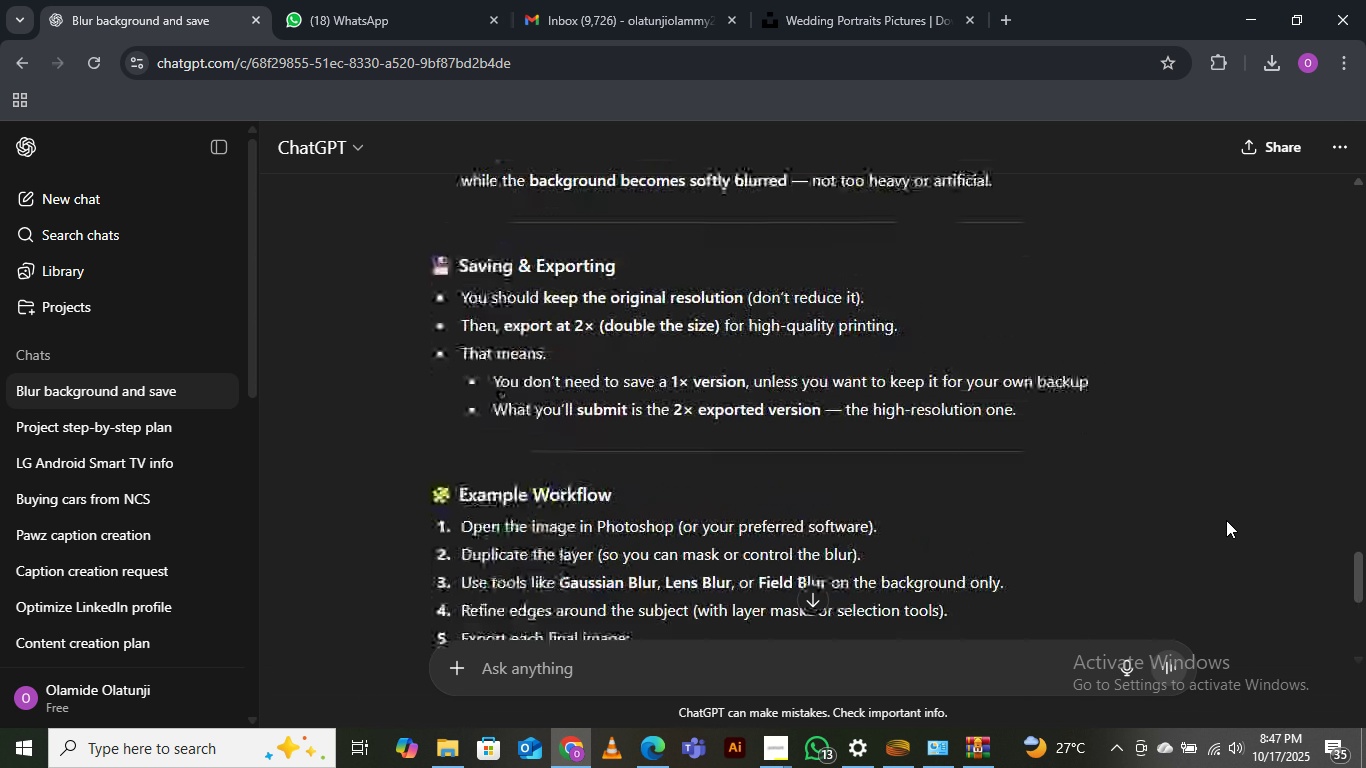 
scroll: coordinate [1226, 520], scroll_direction: down, amount: 1.0
 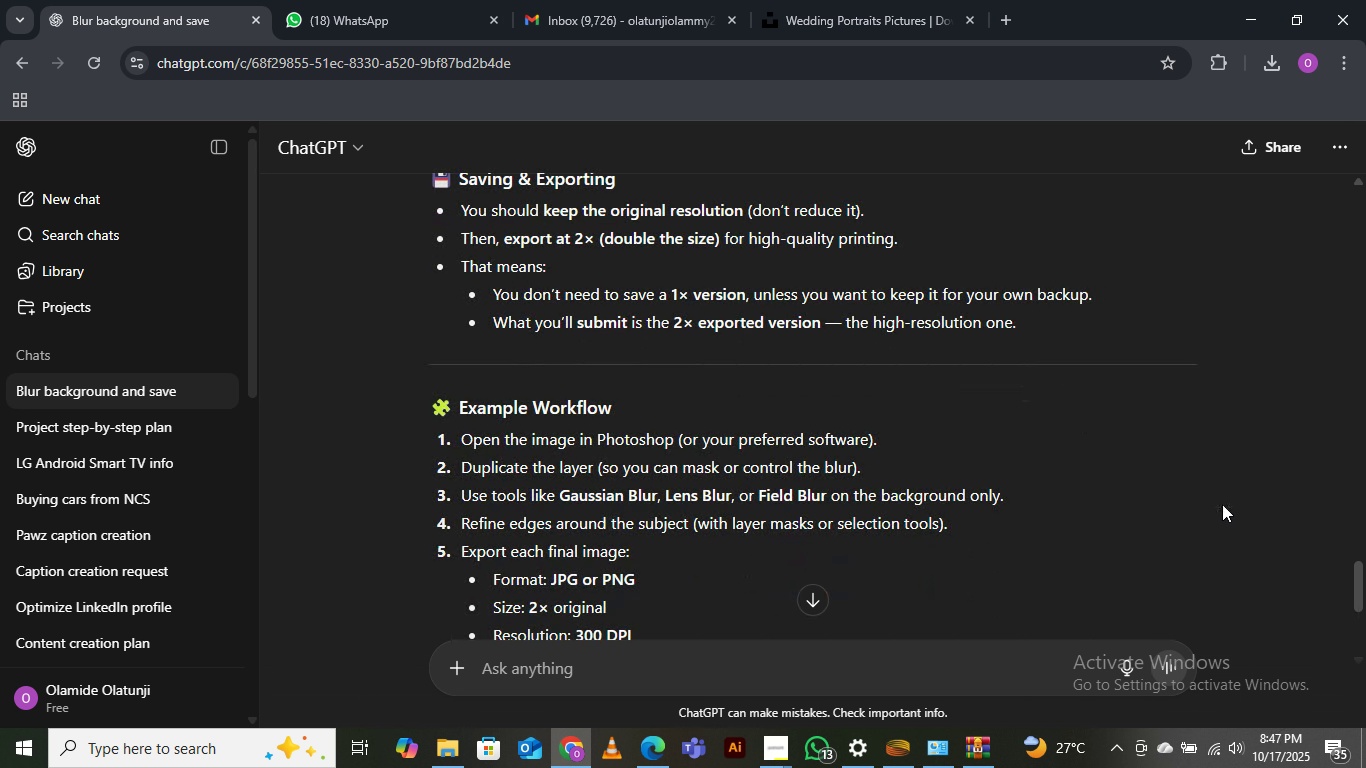 
scroll: coordinate [1222, 545], scroll_direction: up, amount: 3.0
 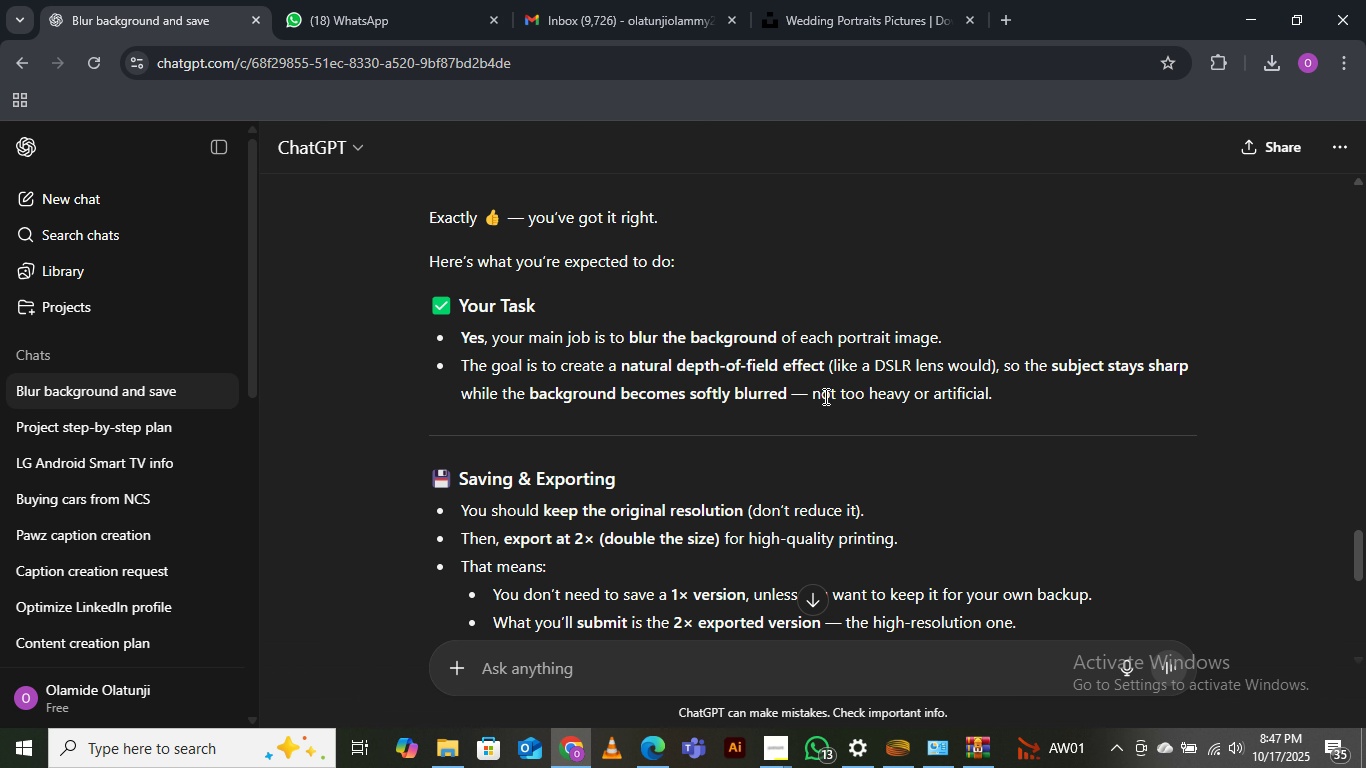 
wait(14.2)
 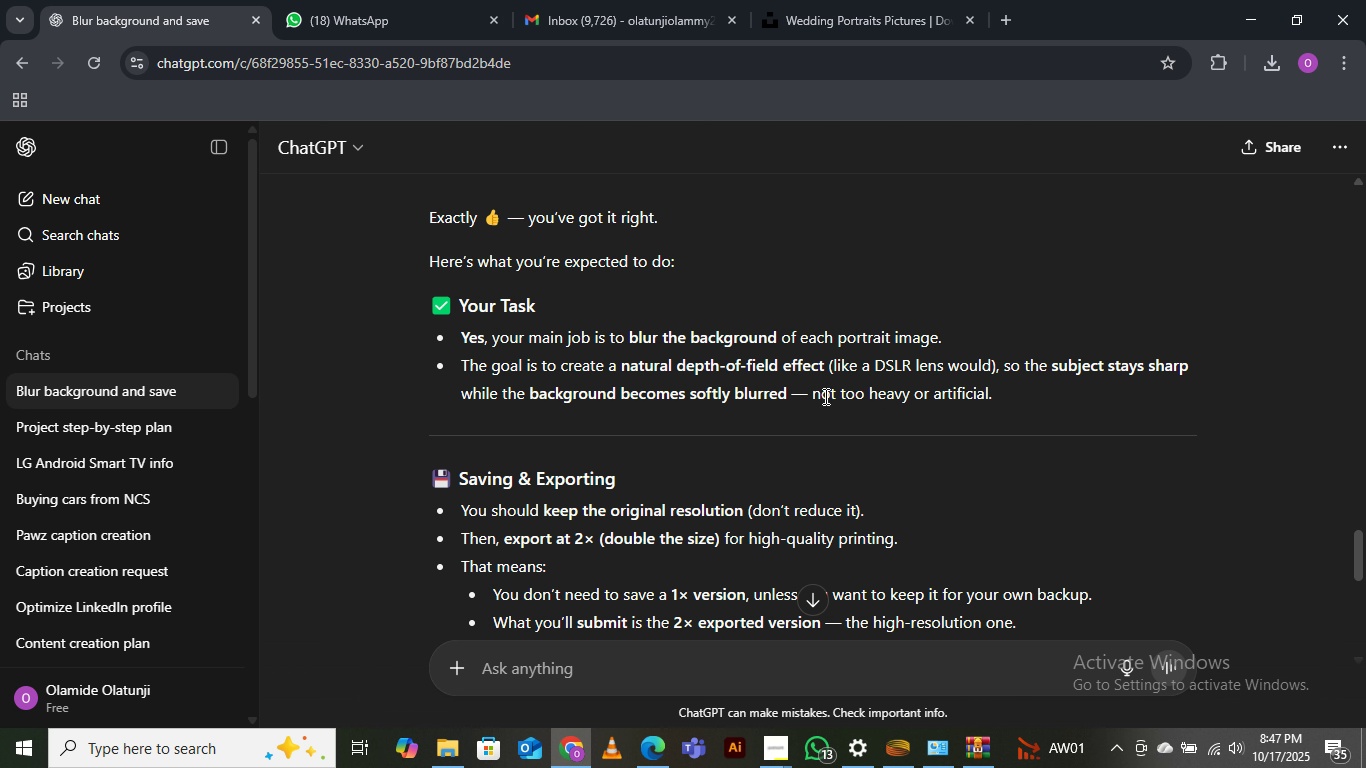 
scroll: coordinate [773, 408], scroll_direction: down, amount: 1.0
 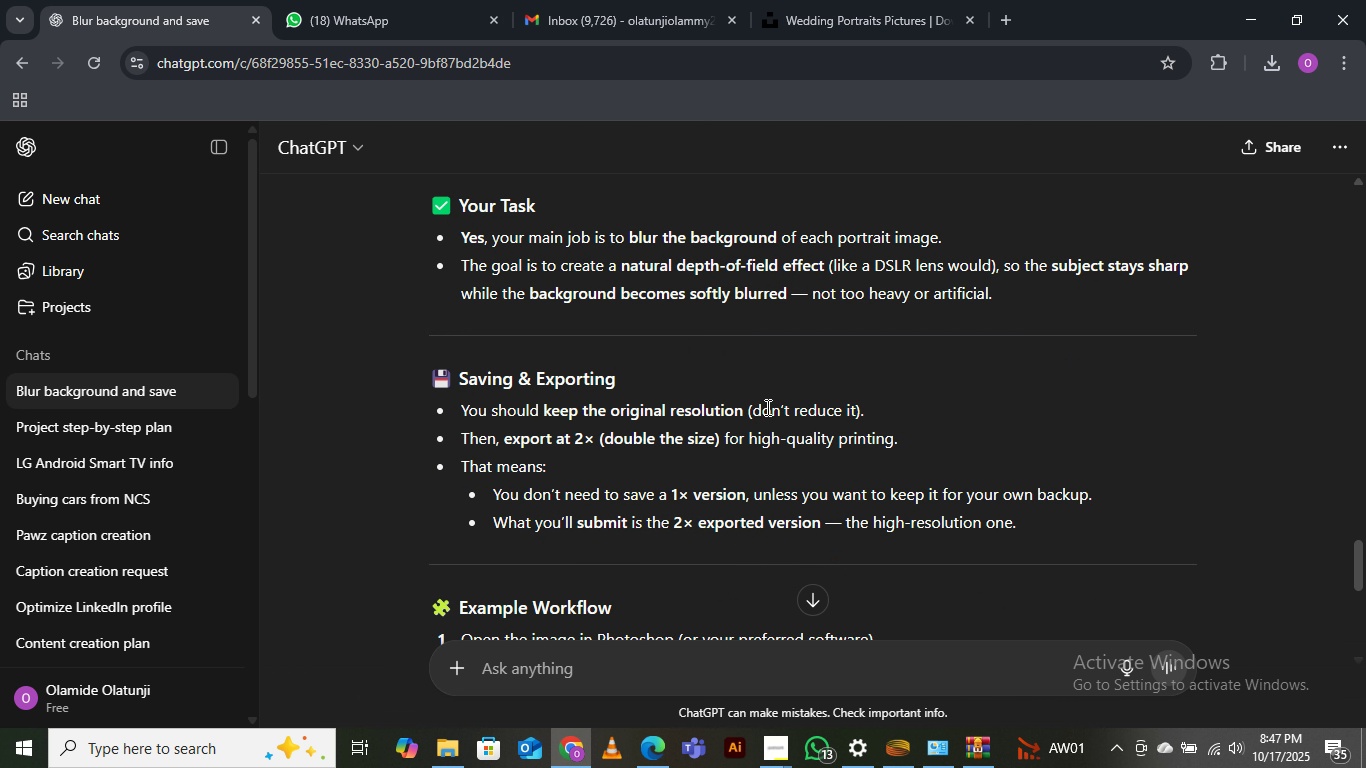 
scroll: coordinate [784, 492], scroll_direction: up, amount: 2.0
 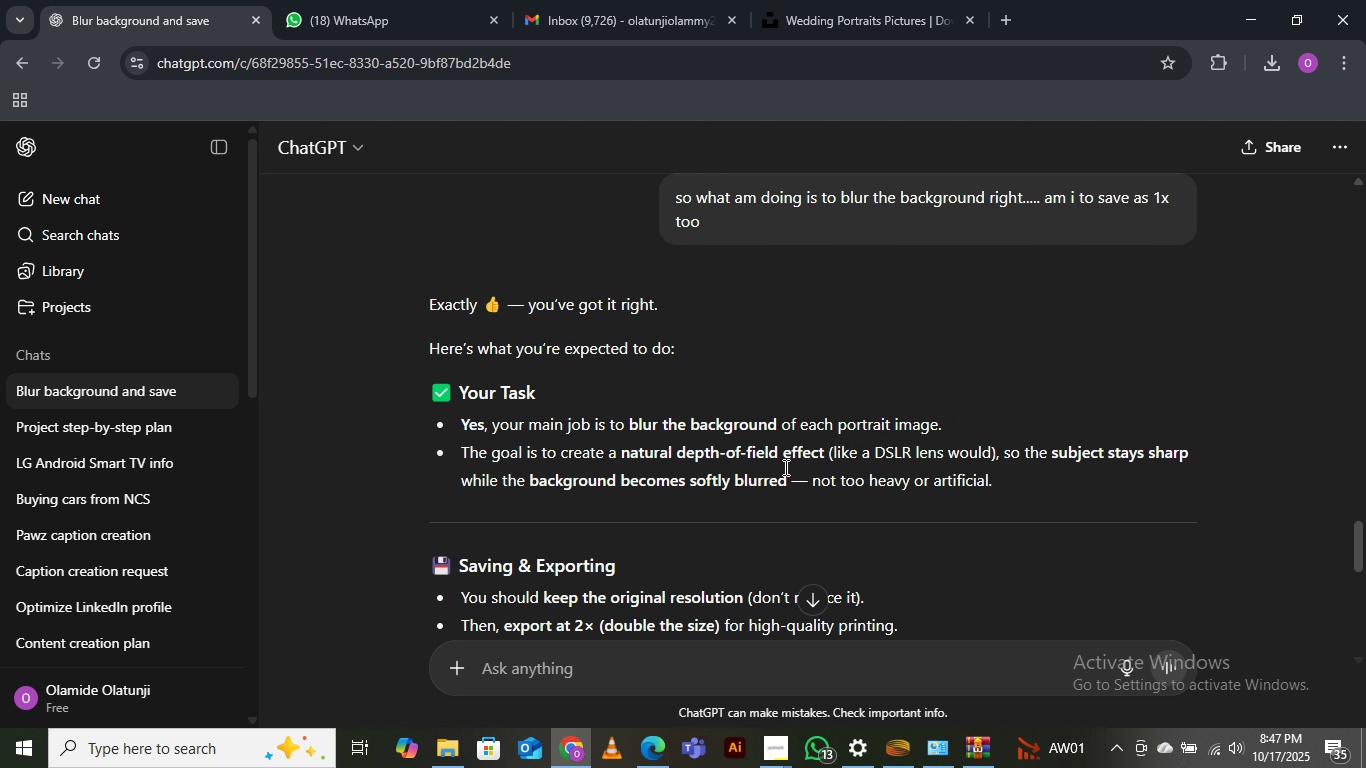 
scroll: coordinate [784, 467], scroll_direction: down, amount: 1.0
 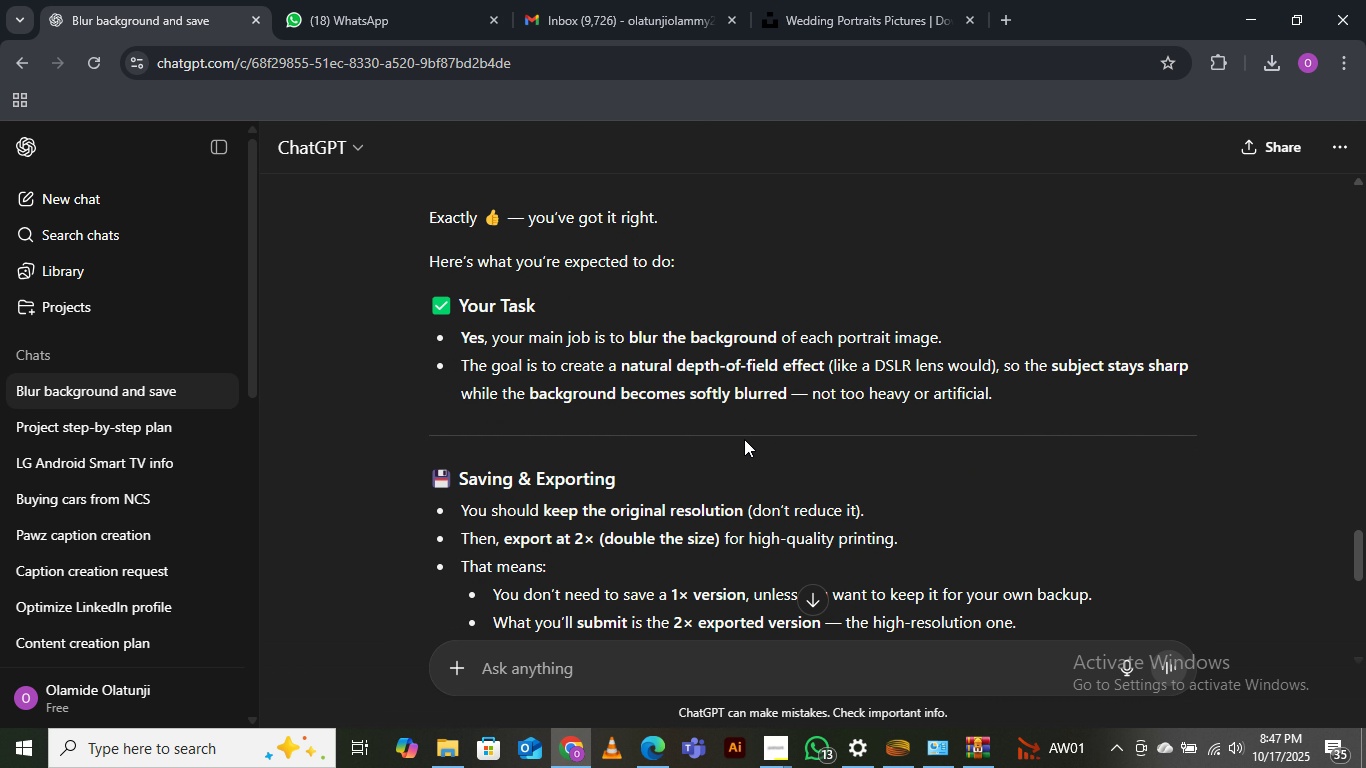 
wait(6.58)
 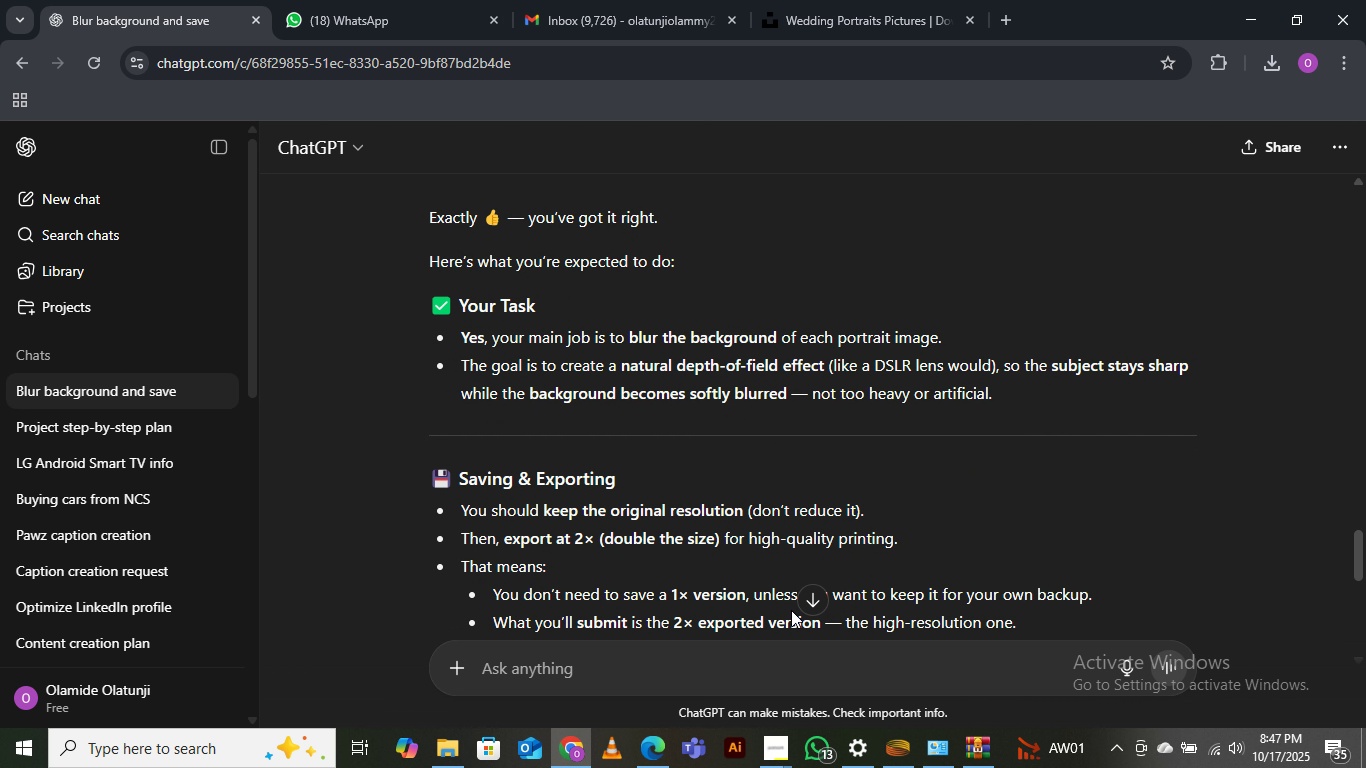 
scroll: coordinate [732, 425], scroll_direction: down, amount: 1.0
 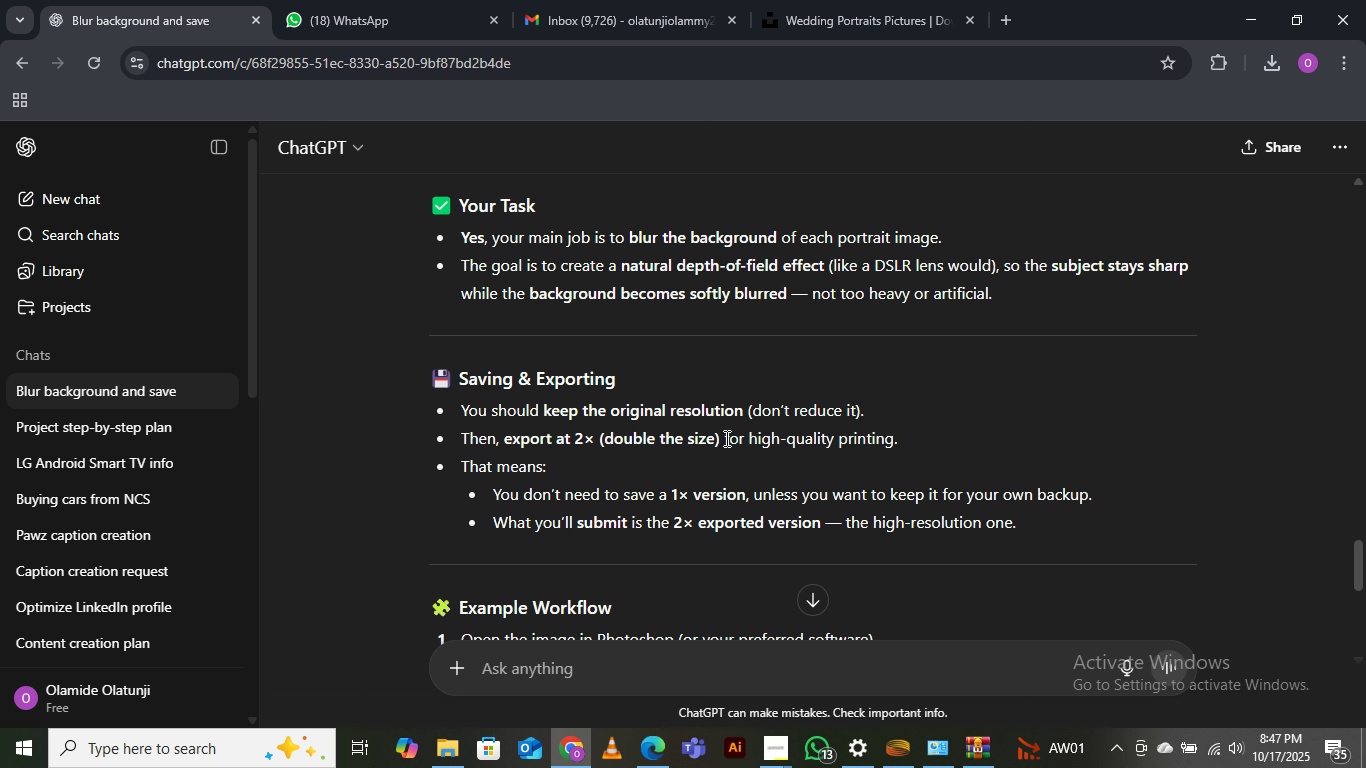 
scroll: coordinate [719, 446], scroll_direction: up, amount: 1.0
 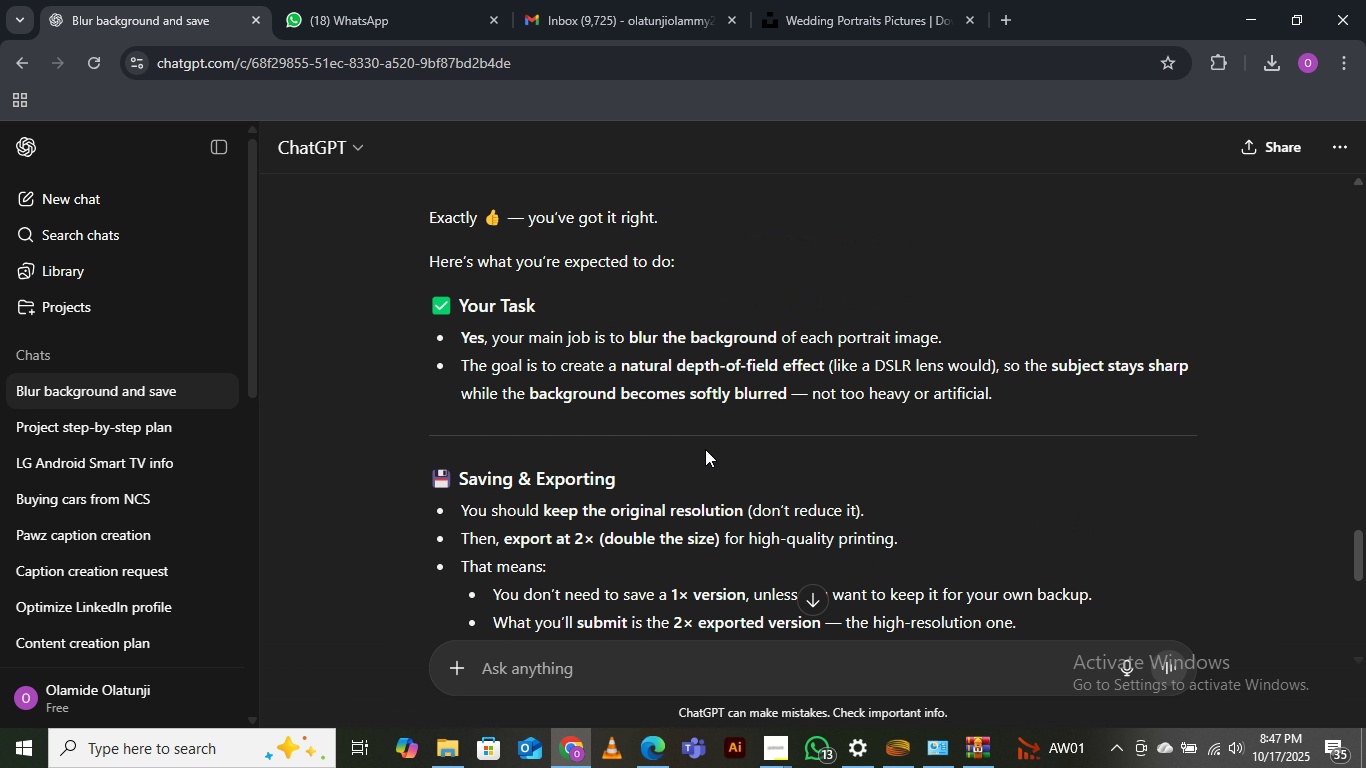 
wait(8.74)
 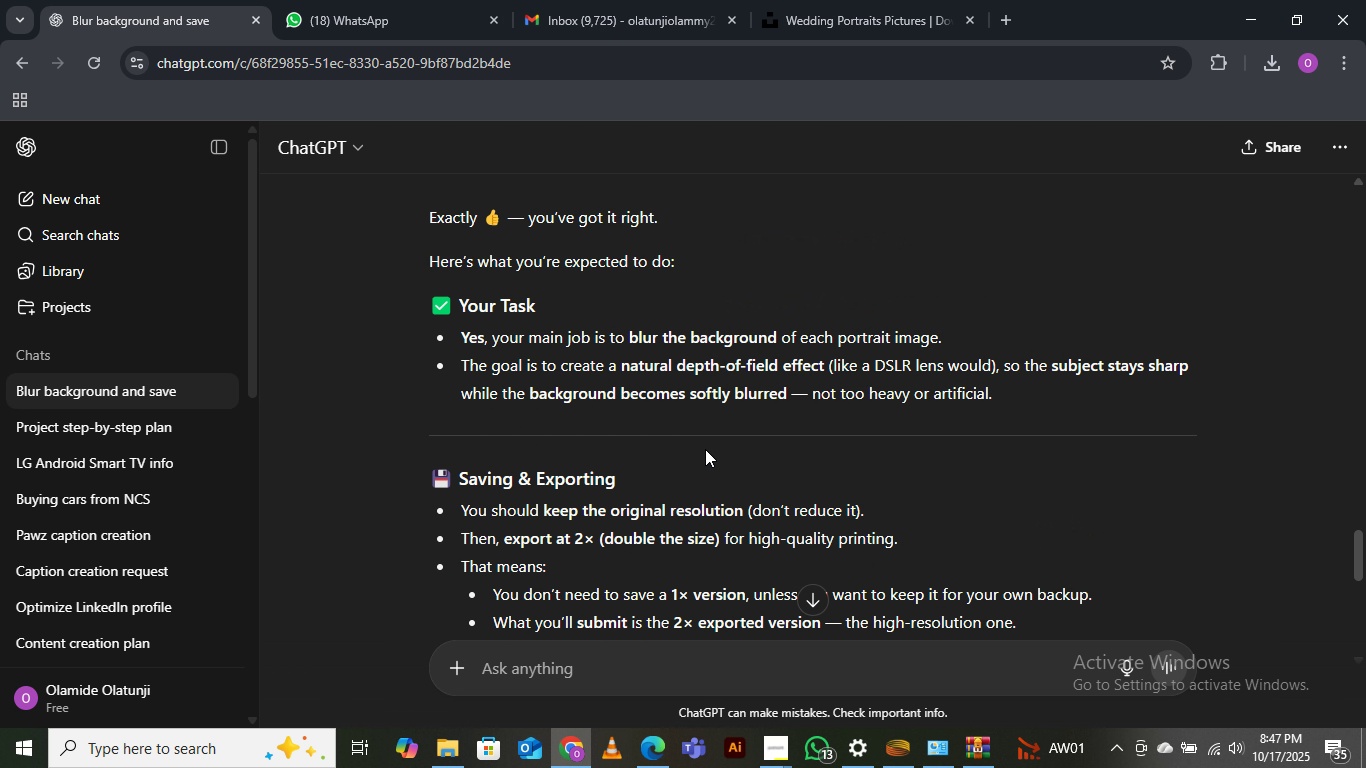 
scroll: coordinate [697, 411], scroll_direction: down, amount: 2.0
 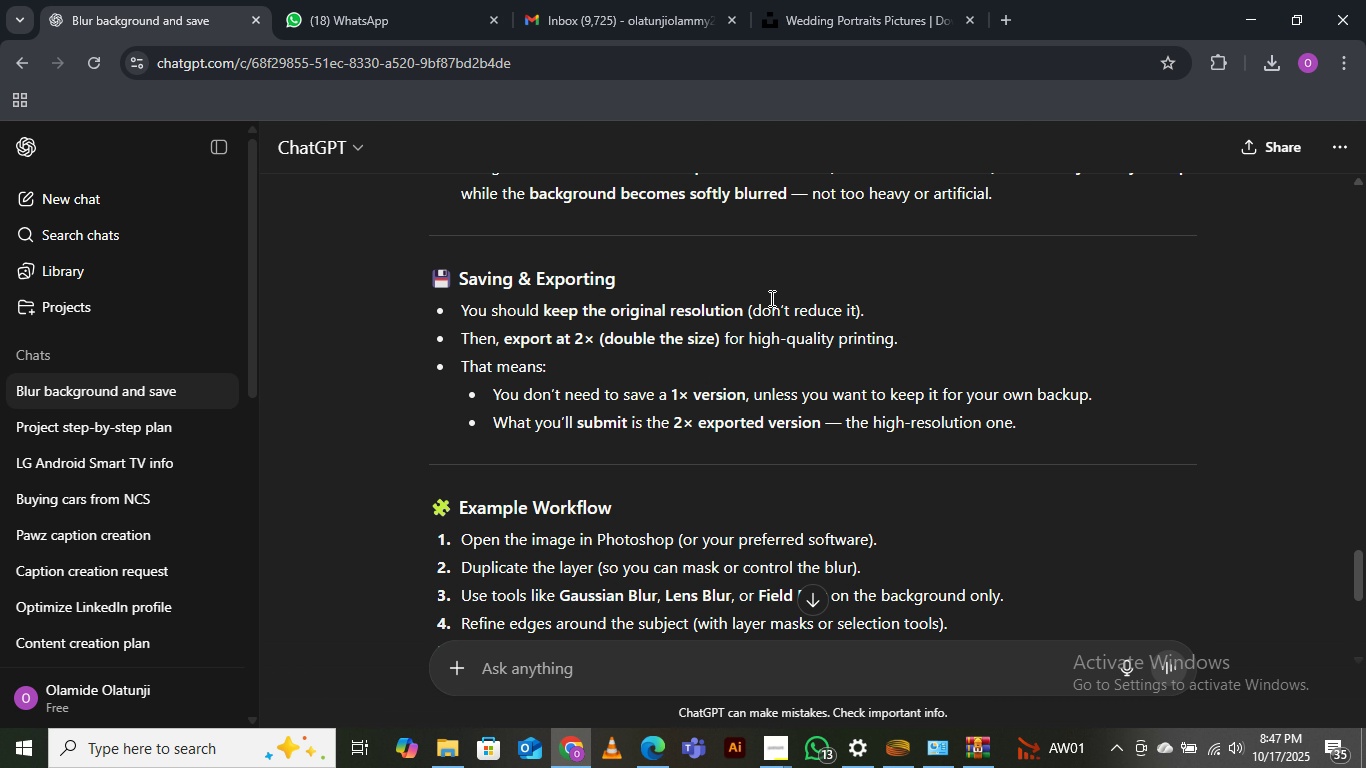 
wait(14.51)
 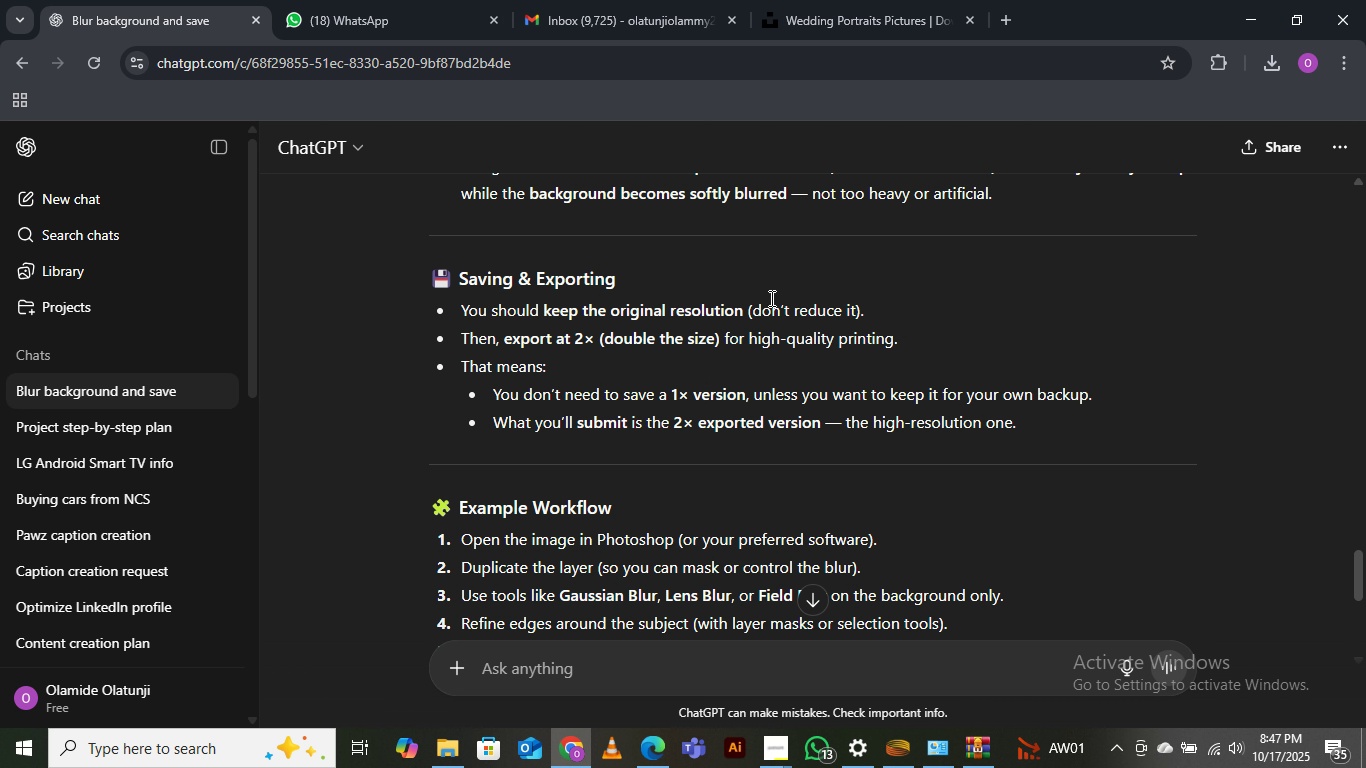 
scroll: coordinate [703, 320], scroll_direction: down, amount: 3.0
 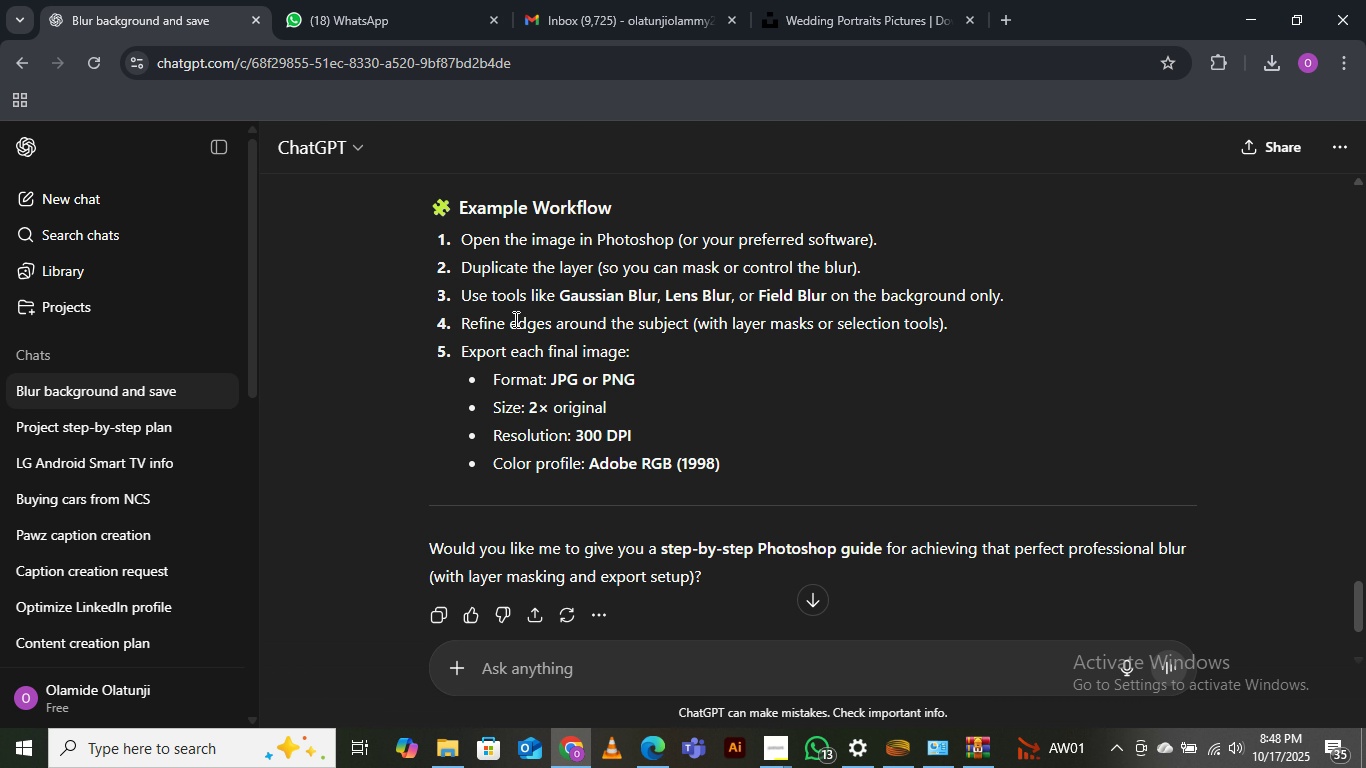 
wait(14.93)
 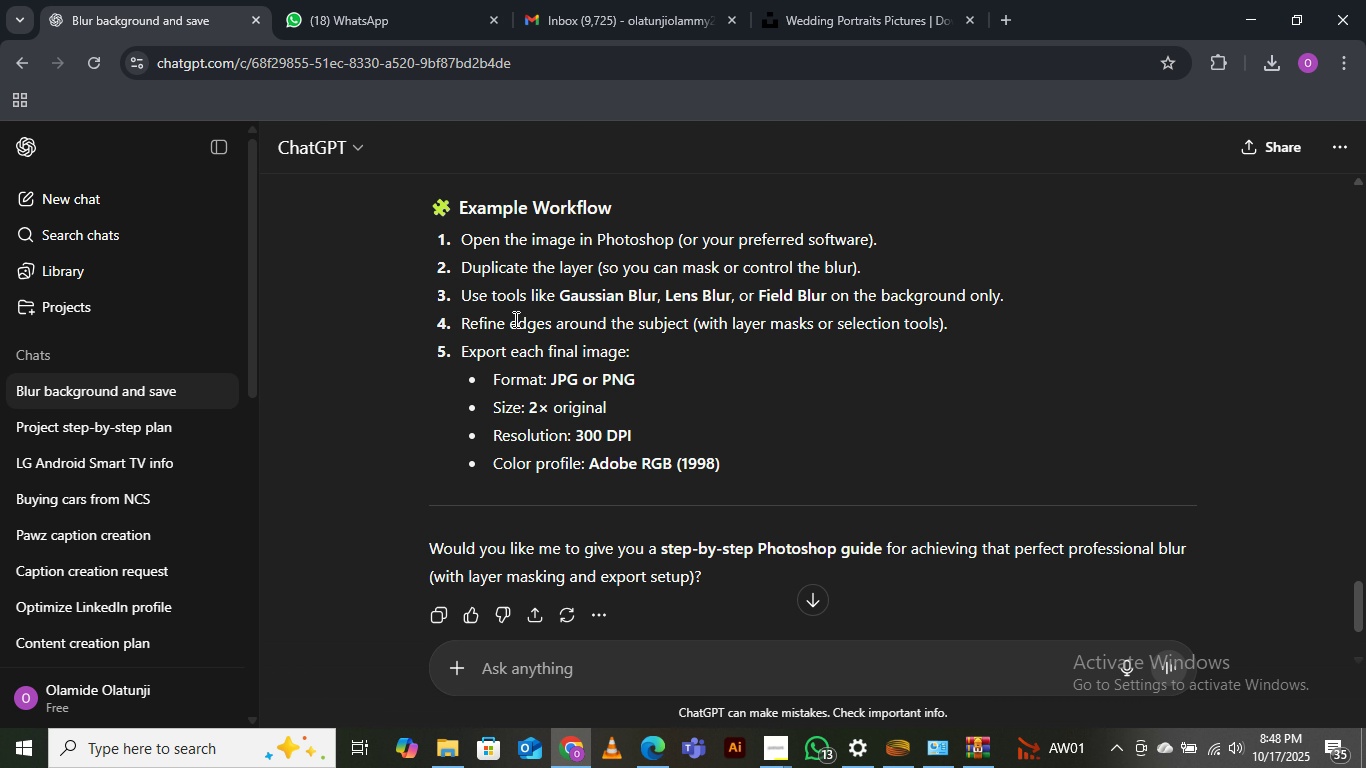 
scroll: coordinate [822, 443], scroll_direction: down, amount: 1.0
 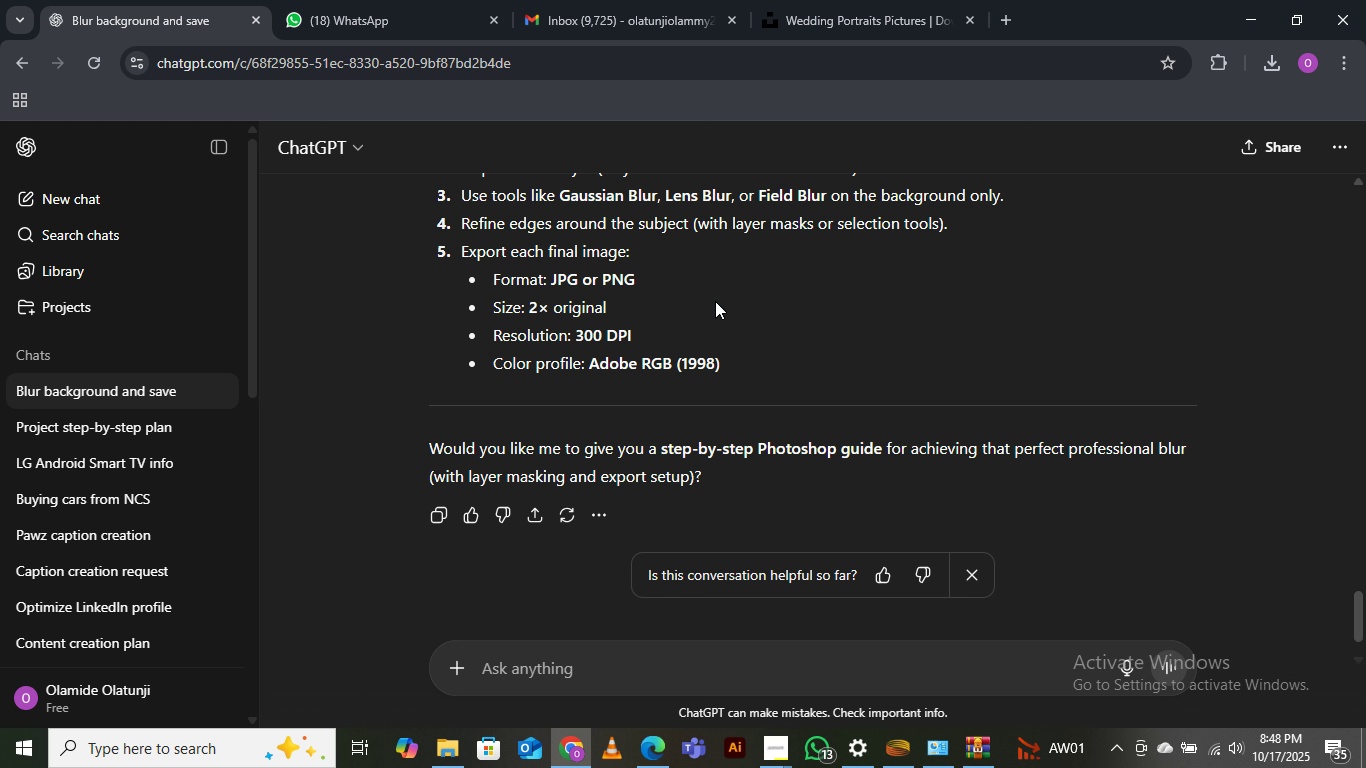 
wait(9.25)
 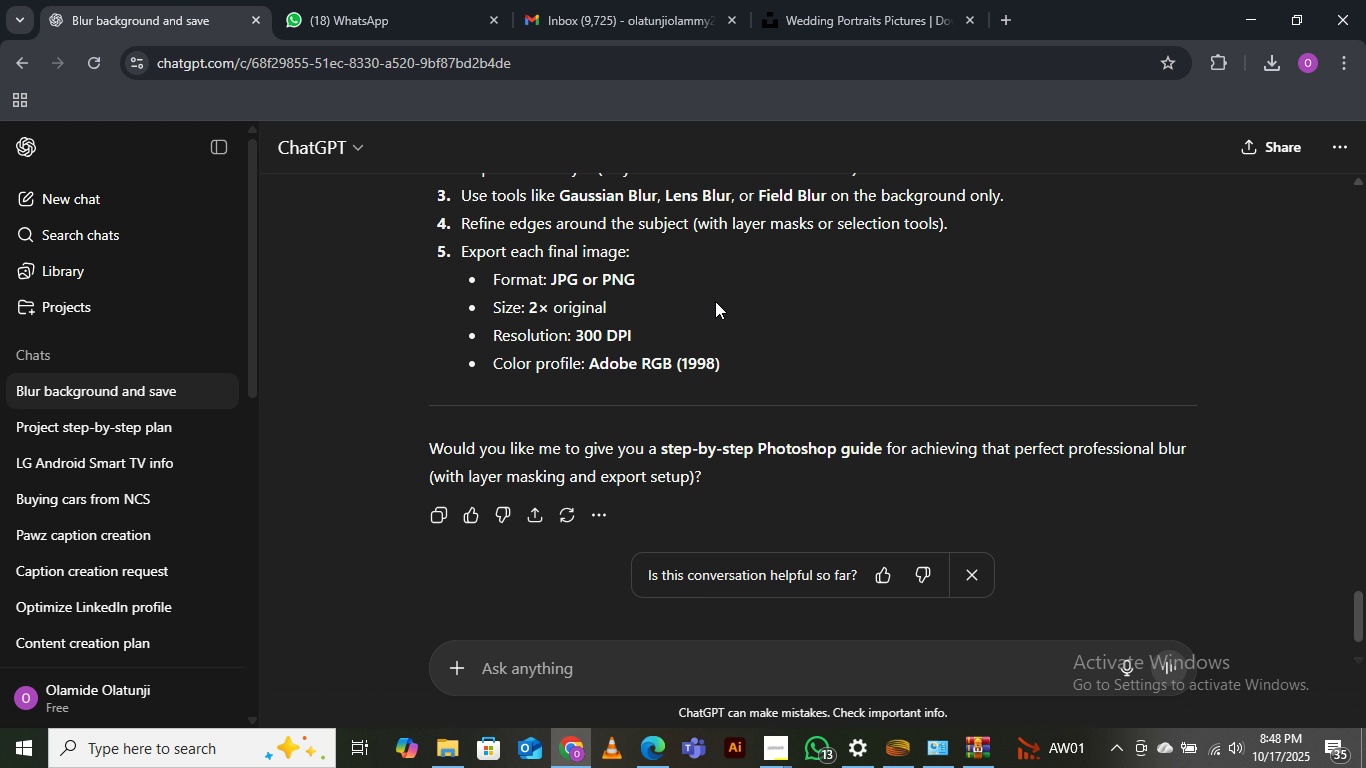 
scroll: coordinate [676, 308], scroll_direction: down, amount: 1.0
 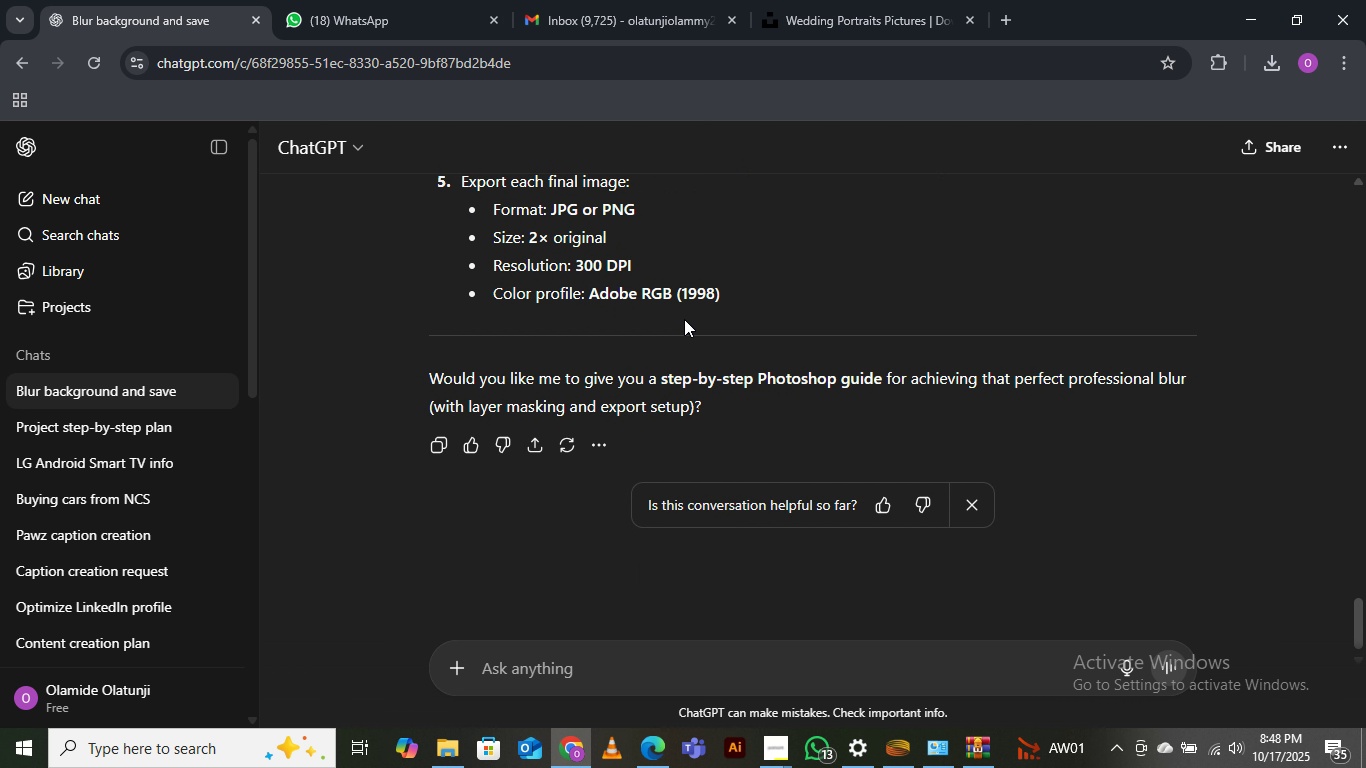 
scroll: coordinate [684, 319], scroll_direction: up, amount: 2.0
 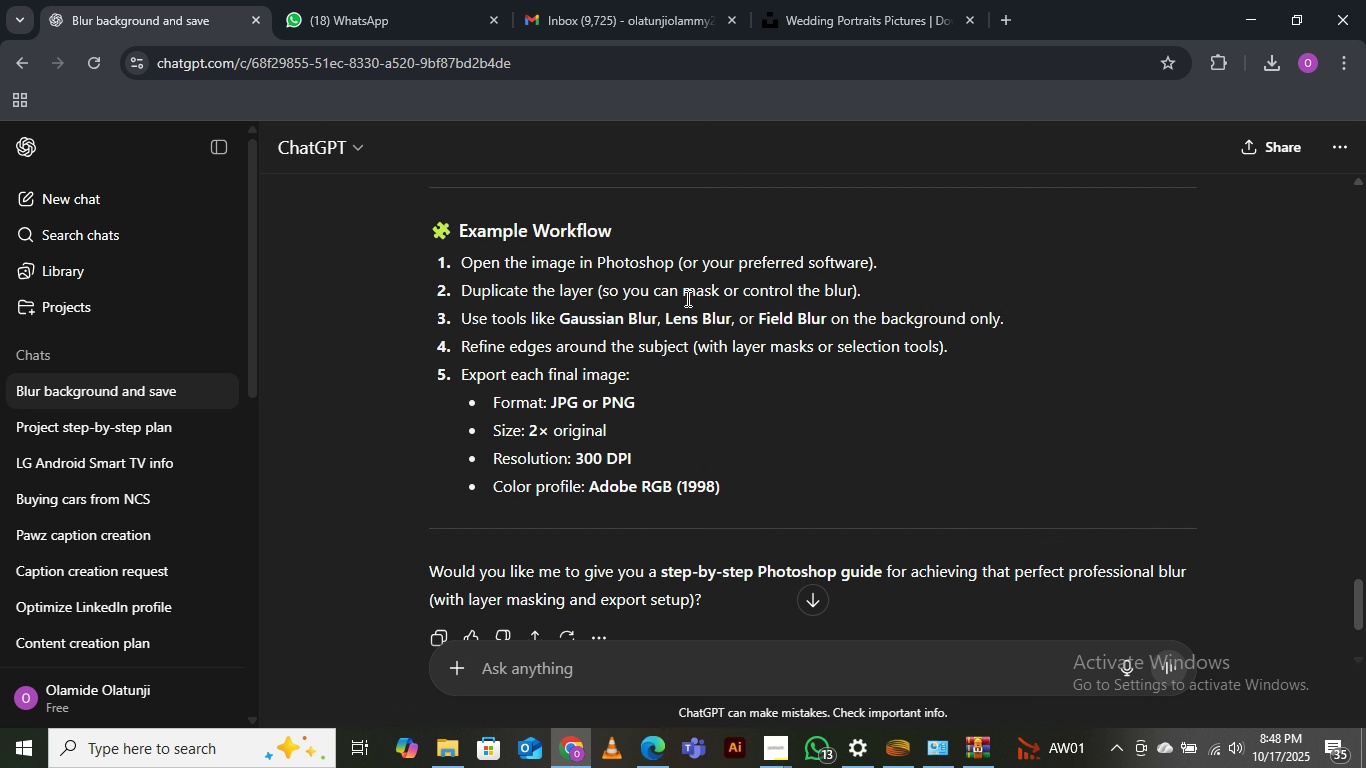 
scroll: coordinate [686, 294], scroll_direction: down, amount: 2.0
 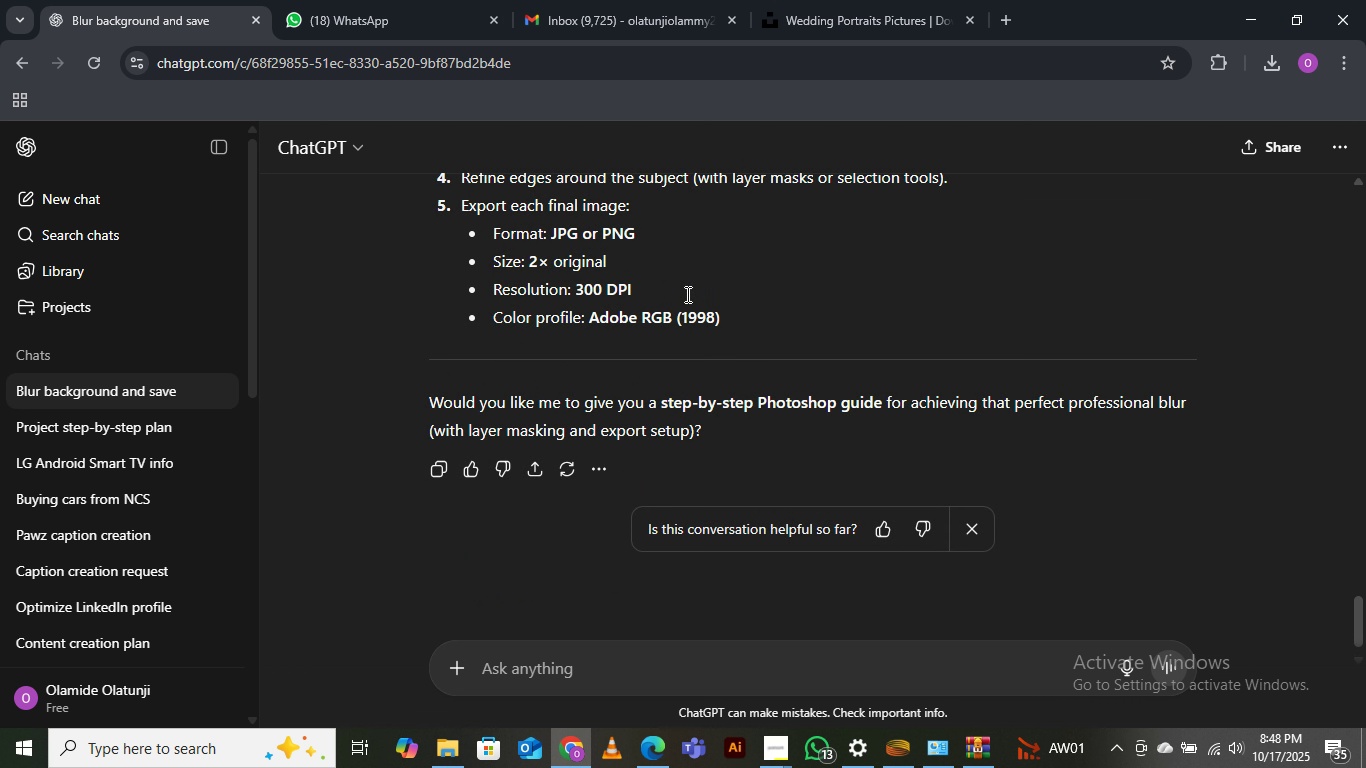 
scroll: coordinate [686, 294], scroll_direction: up, amount: 1.0
 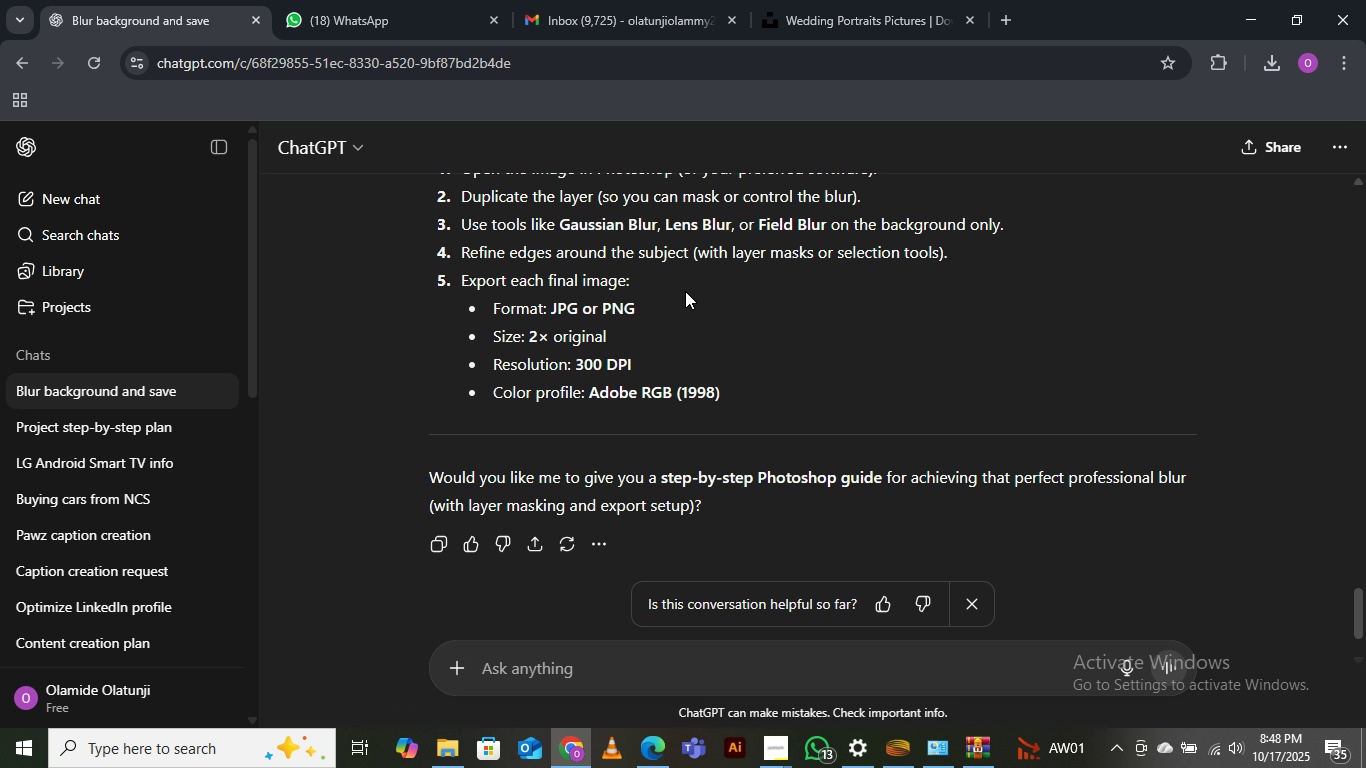 
wait(6.74)
 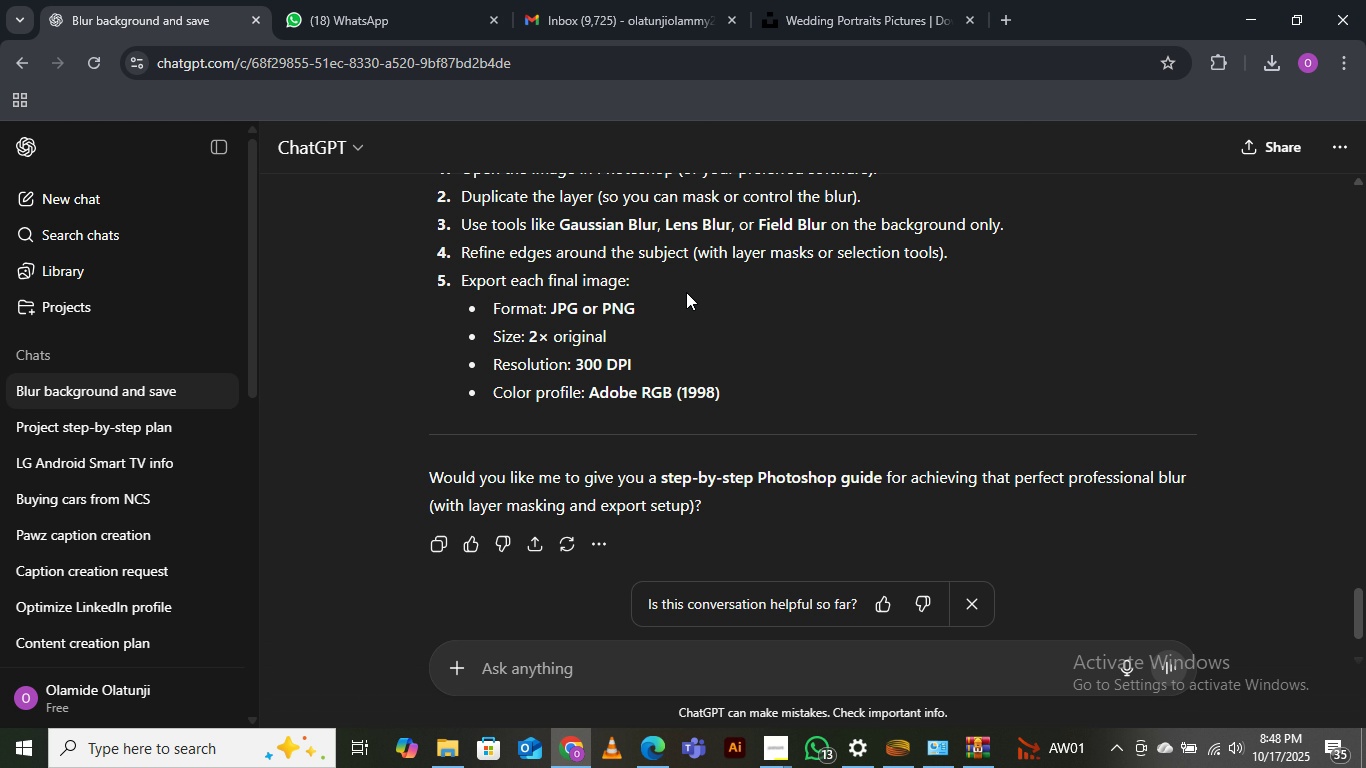 
scroll: coordinate [685, 291], scroll_direction: down, amount: 5.0
 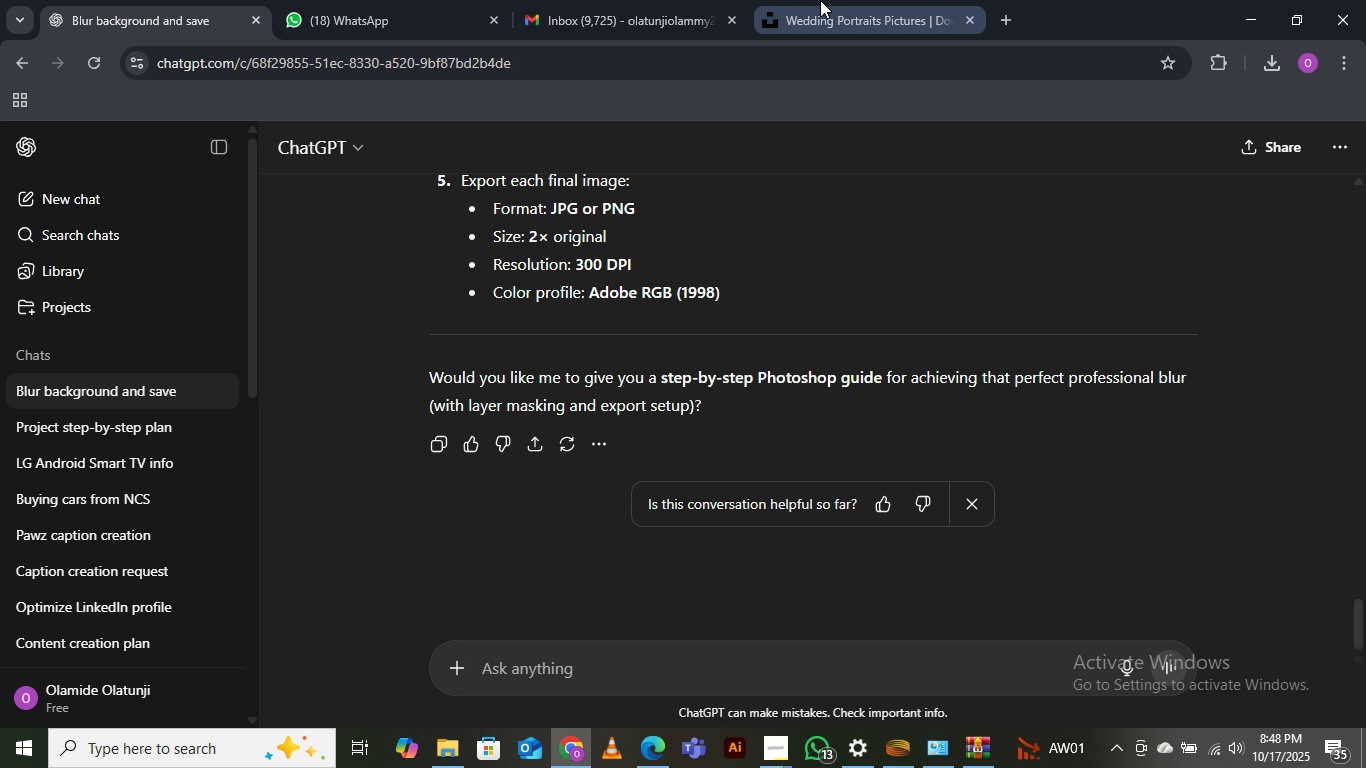 
left_click([820, 0])
 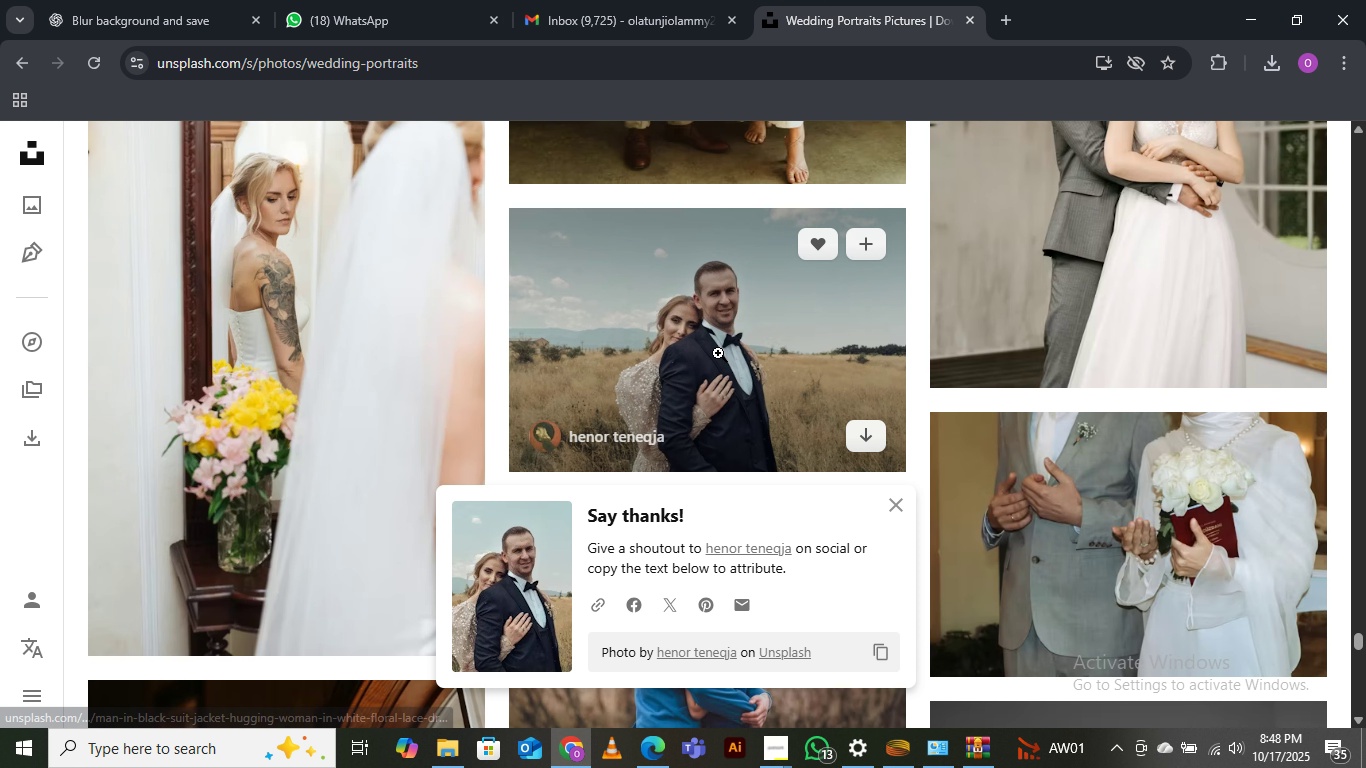 
scroll: coordinate [742, 397], scroll_direction: down, amount: 6.0
 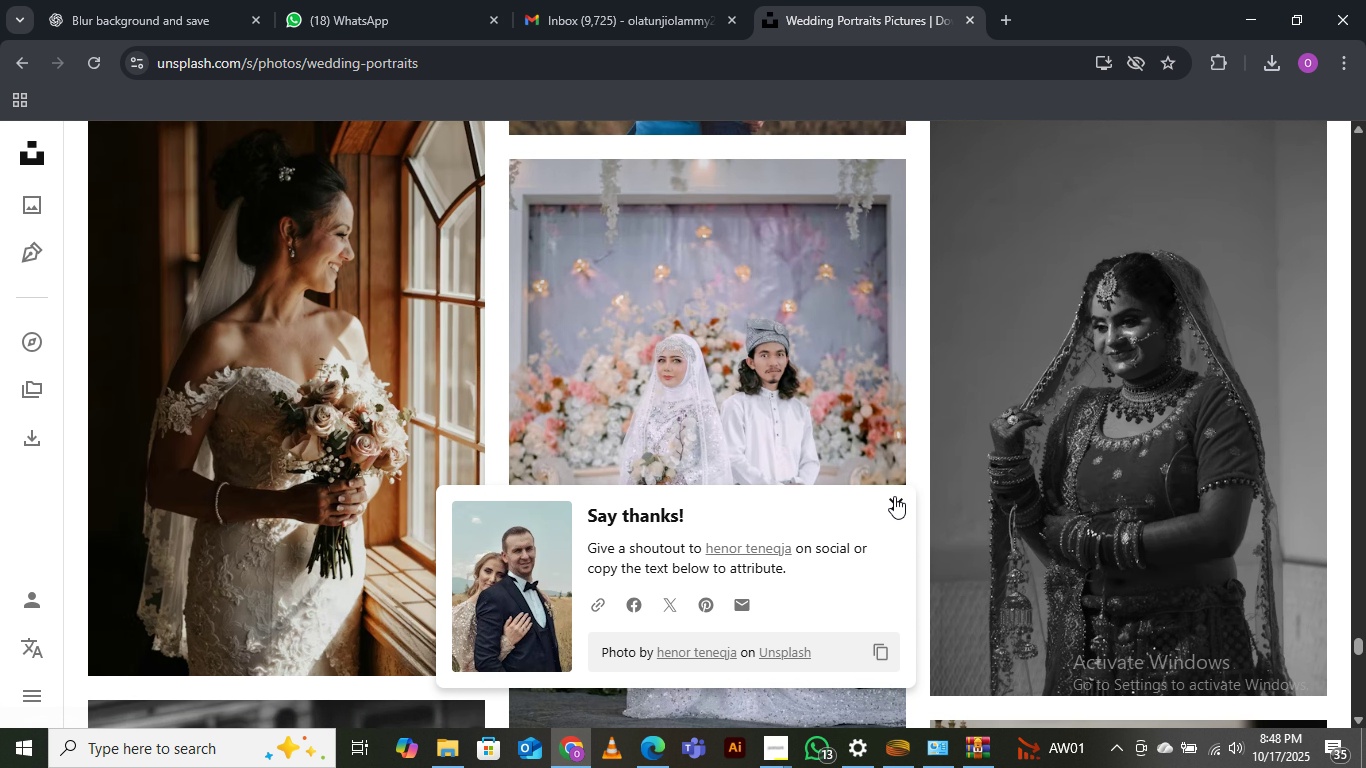 
left_click([894, 495])
 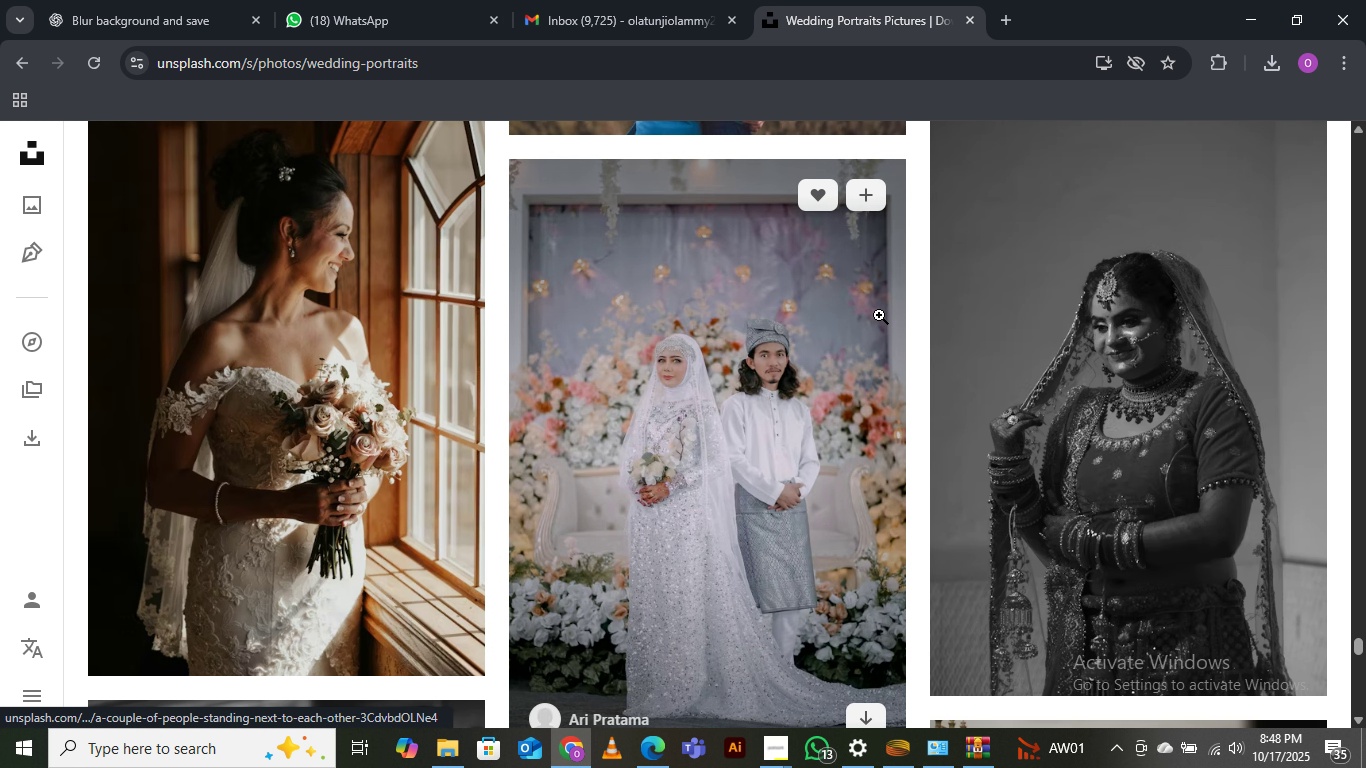 
scroll: coordinate [911, 400], scroll_direction: down, amount: 9.0
 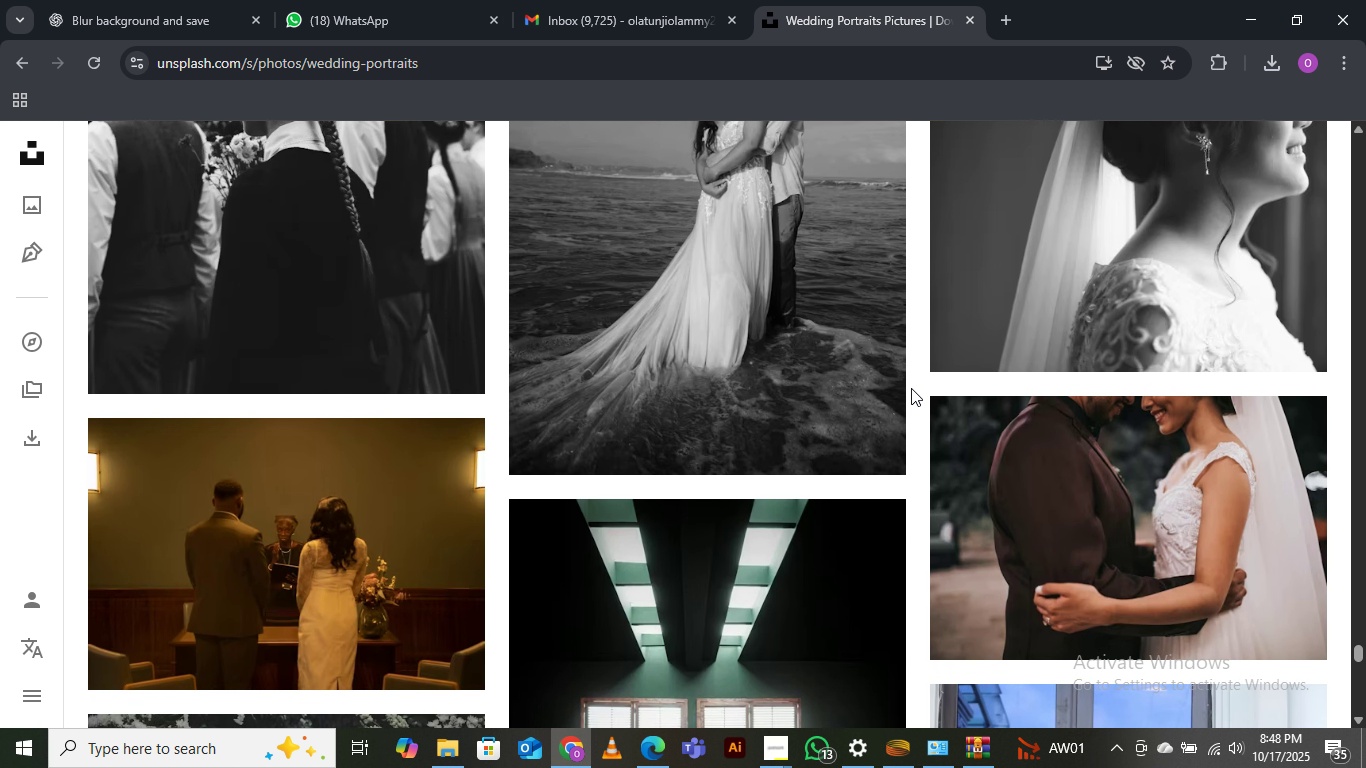 
scroll: coordinate [875, 452], scroll_direction: down, amount: 19.0
 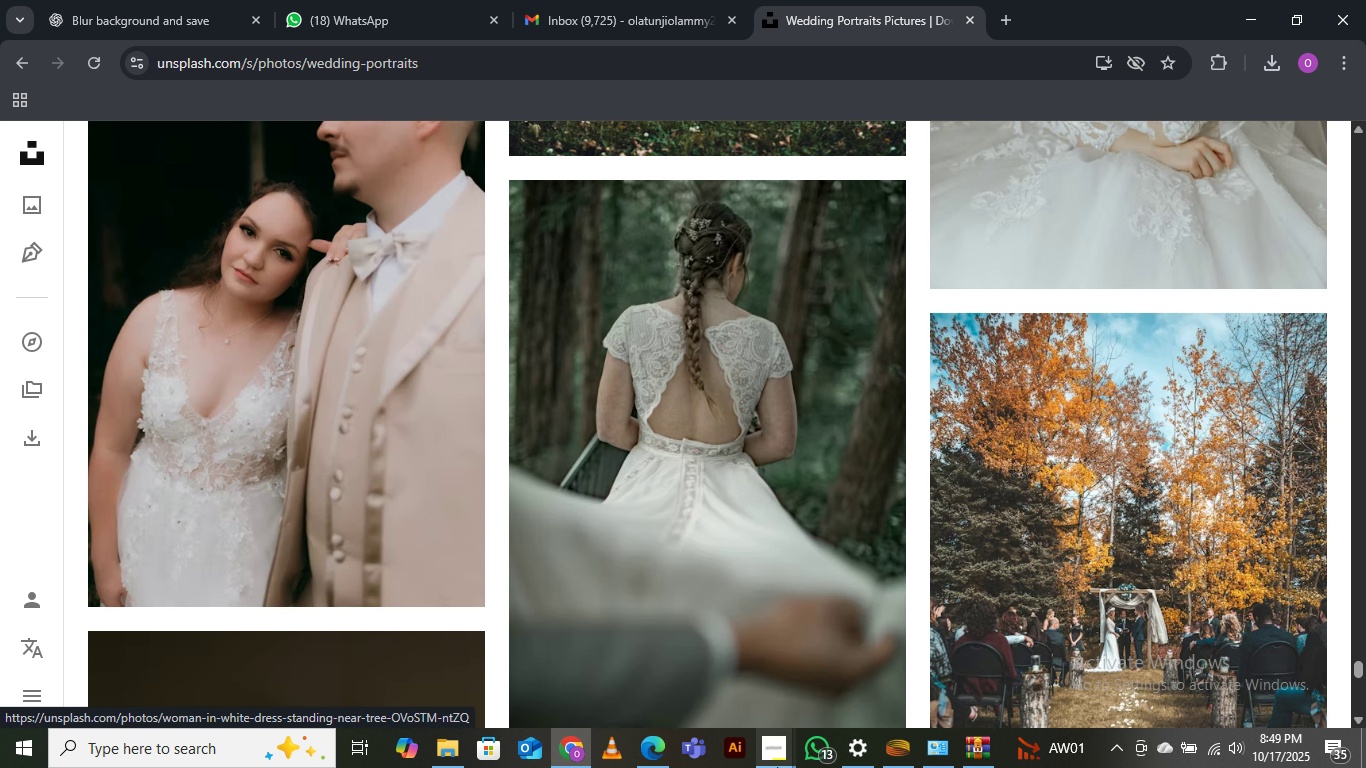 
left_click([777, 767])